 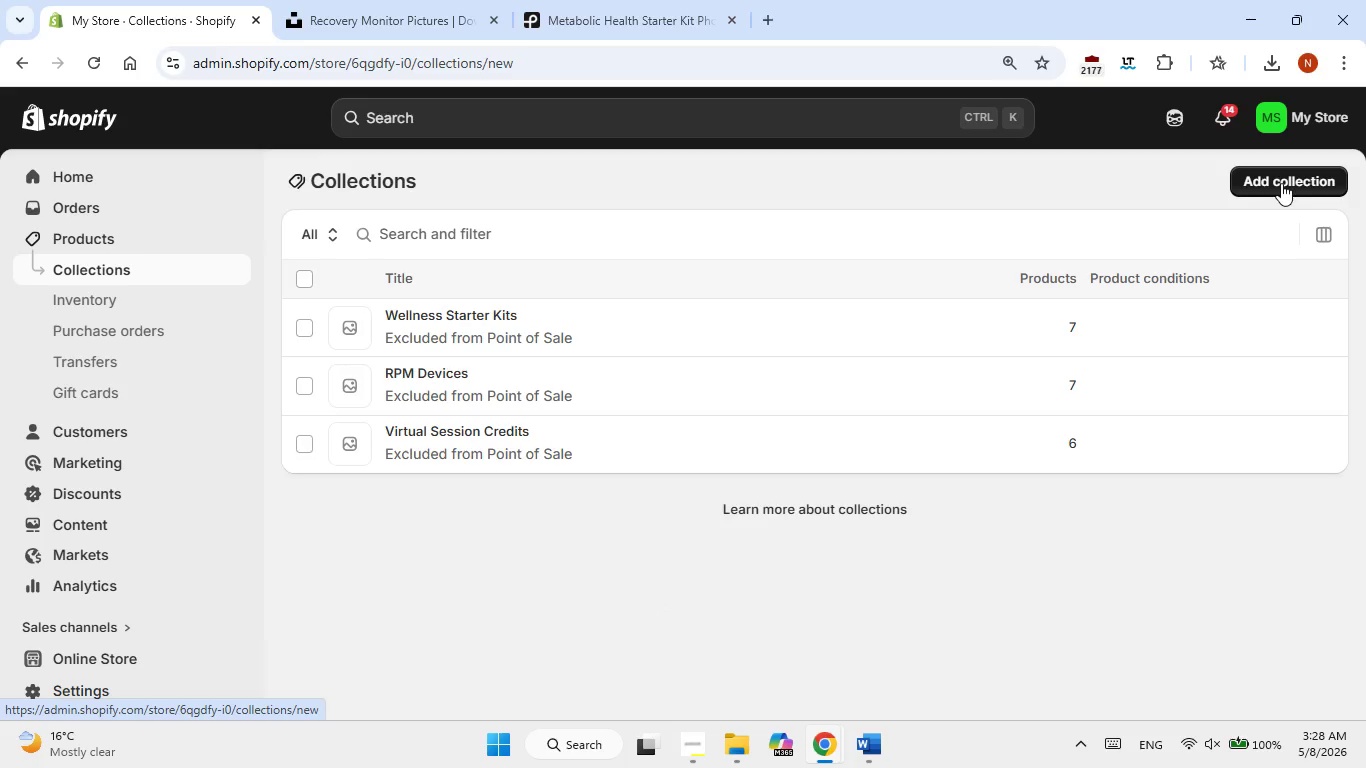 
left_click([485, 282])
 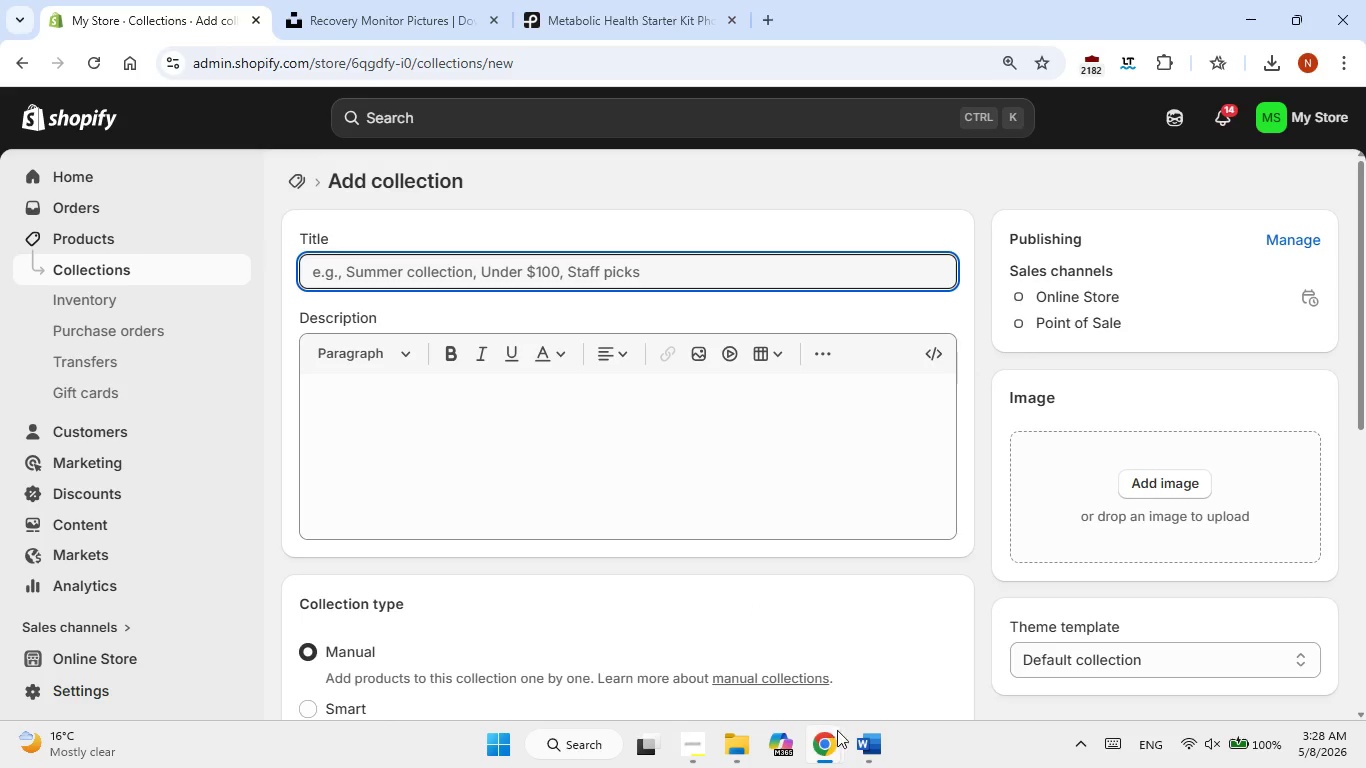 
left_click([879, 760])
 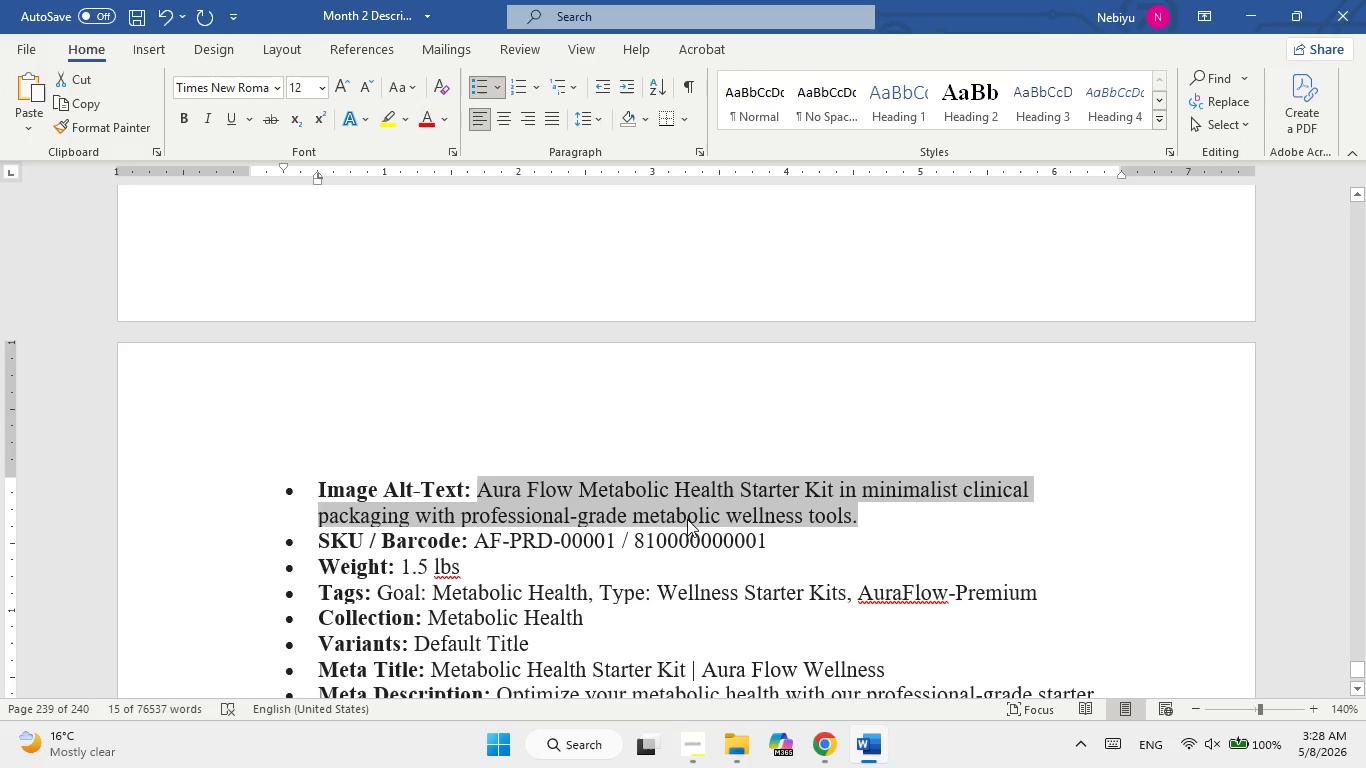 
scroll: coordinate [687, 519], scroll_direction: down, amount: 7.0
 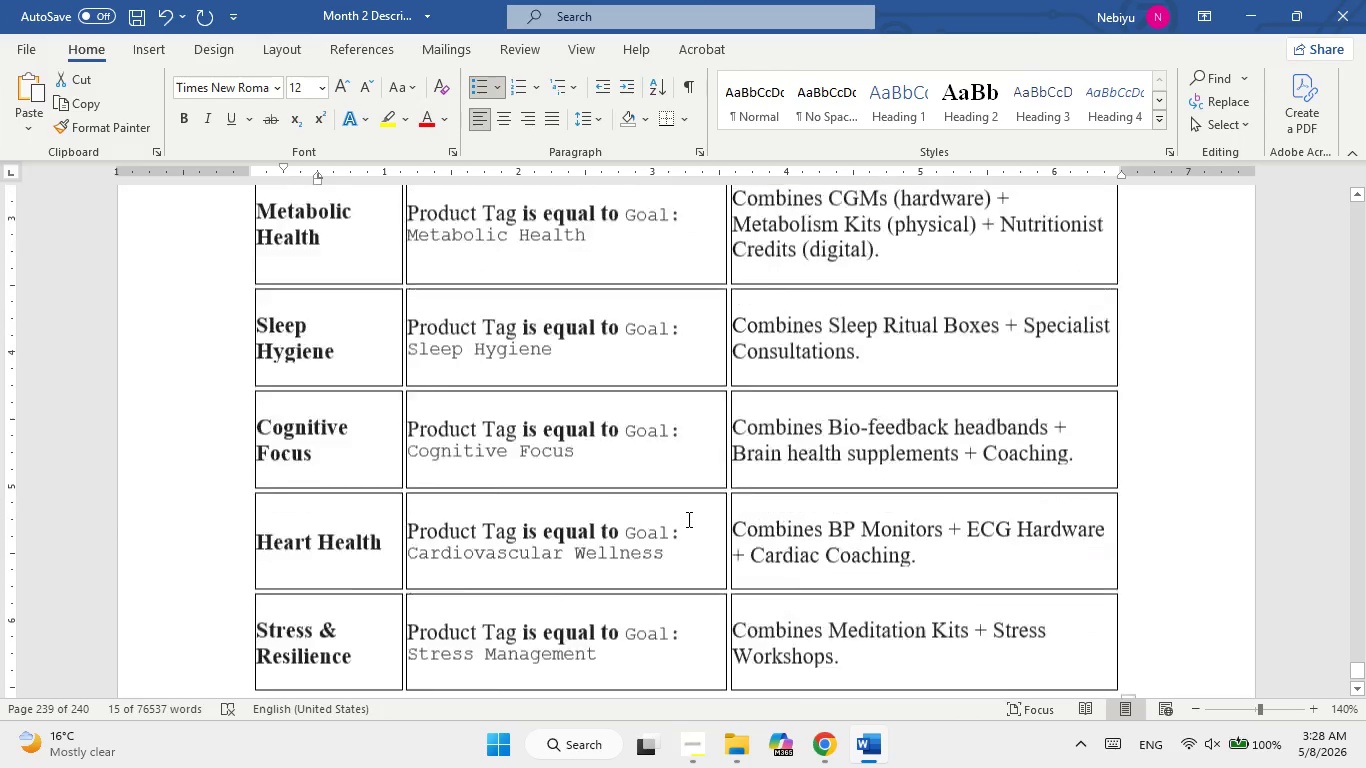 
scroll: coordinate [687, 519], scroll_direction: up, amount: 1.0
 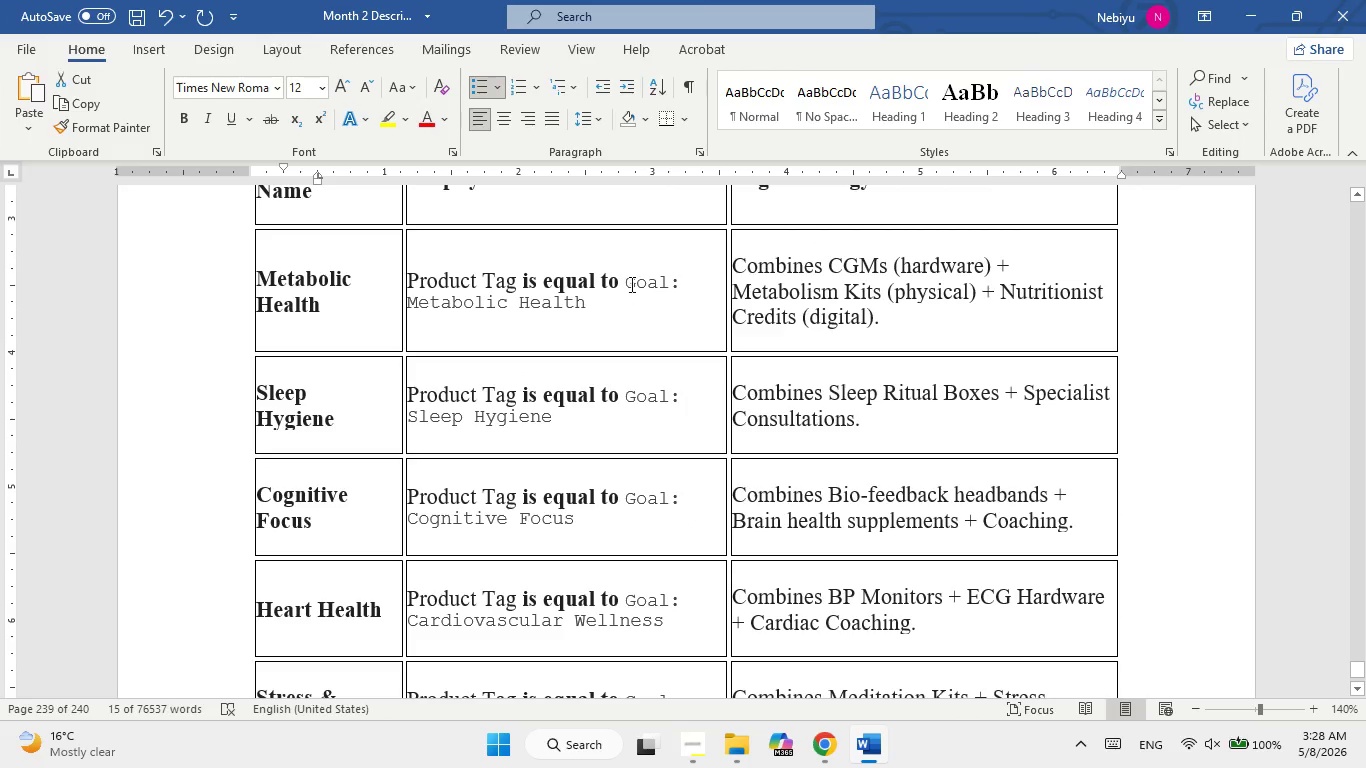 
left_click_drag(start_coordinate=[630, 284], to_coordinate=[618, 302])
 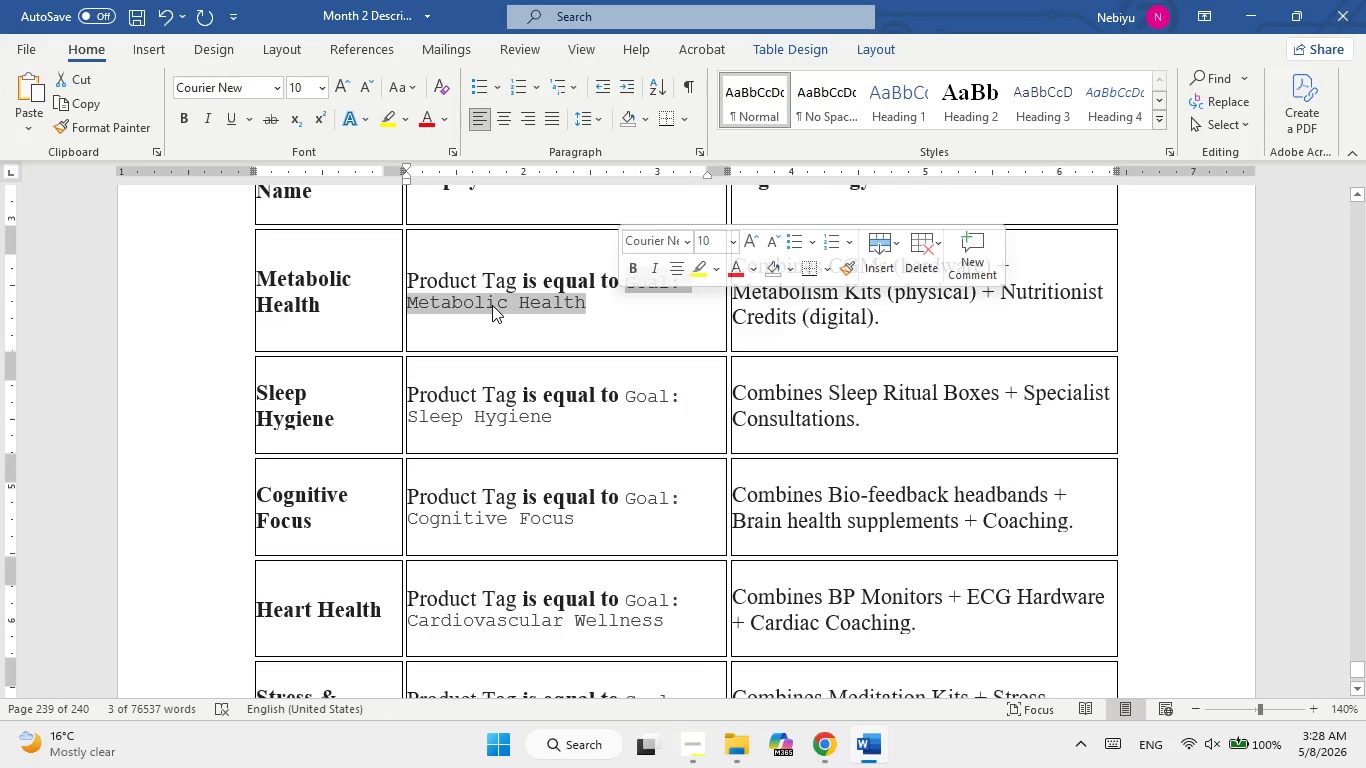 
right_click([492, 305])
 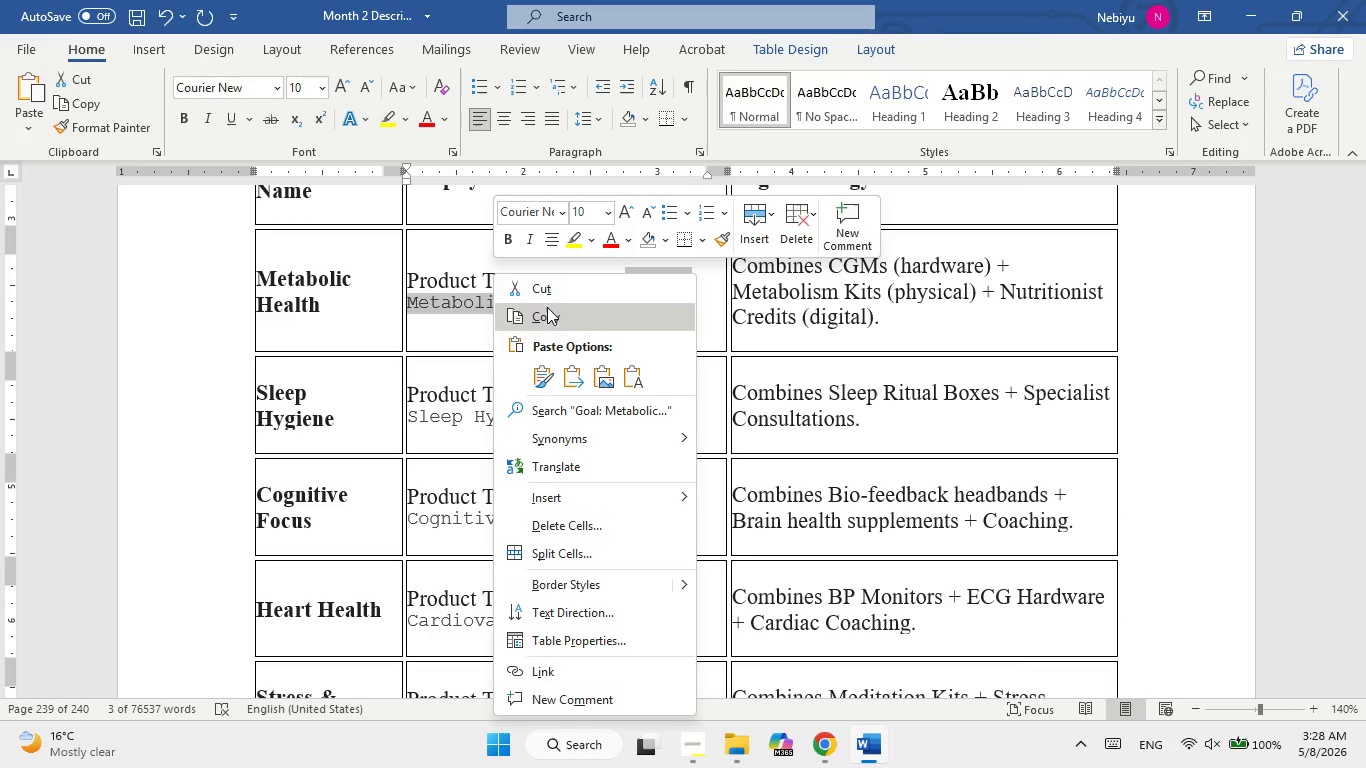 
left_click([549, 322])
 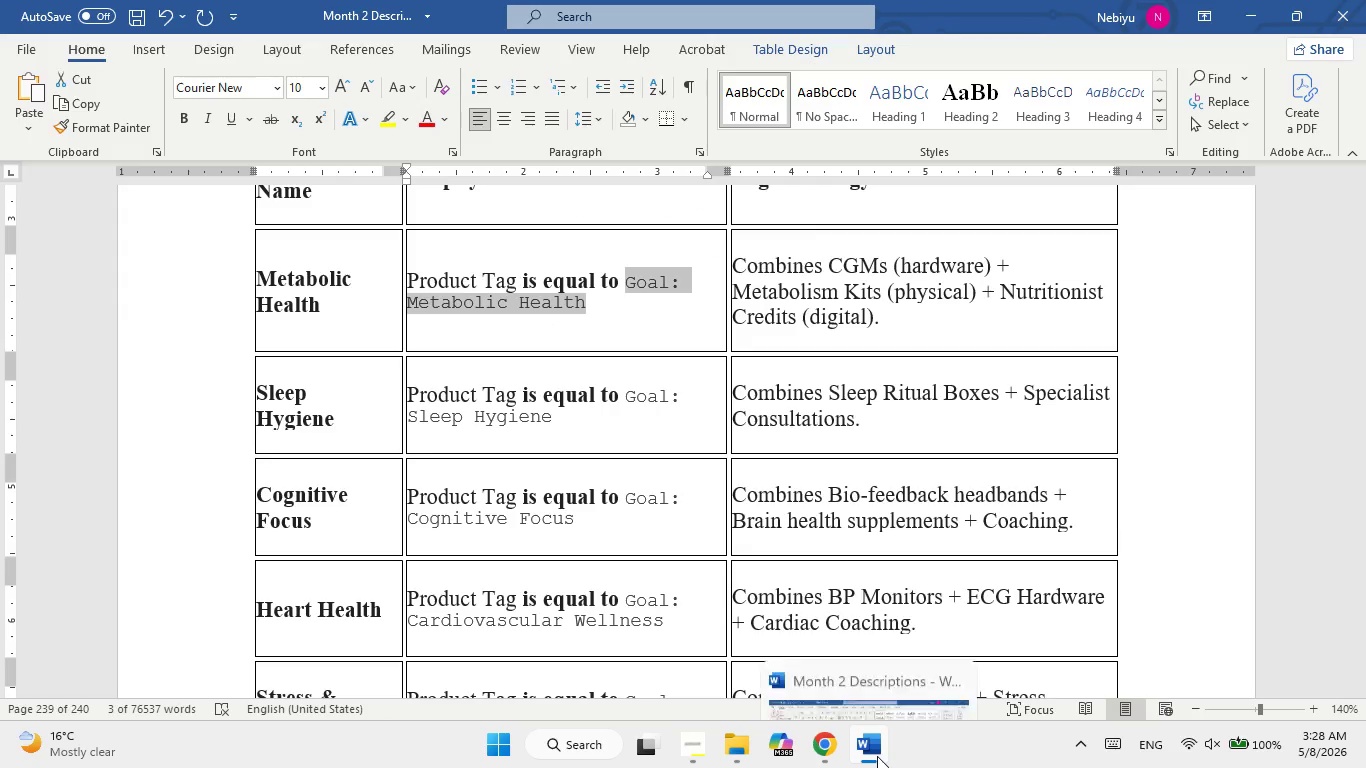 
left_click([877, 756])
 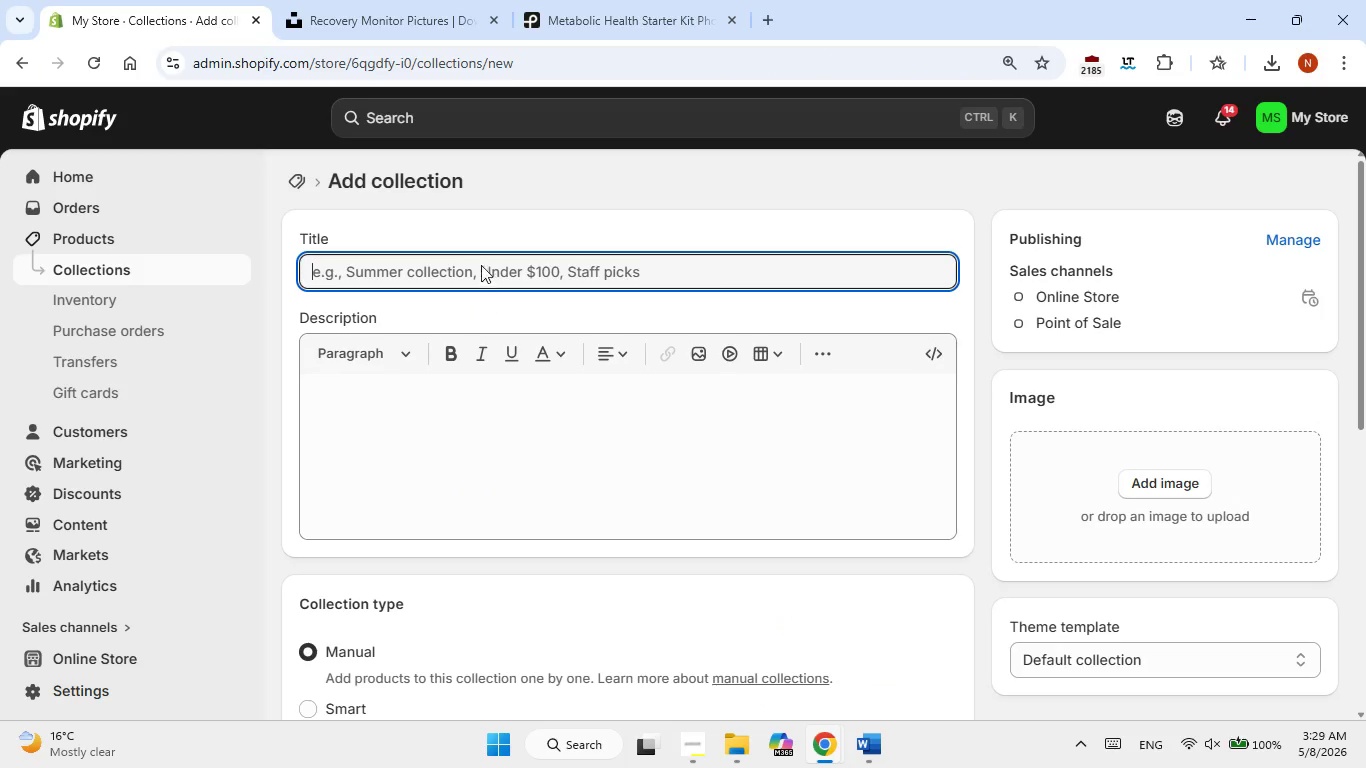 
double_click([481, 260])
 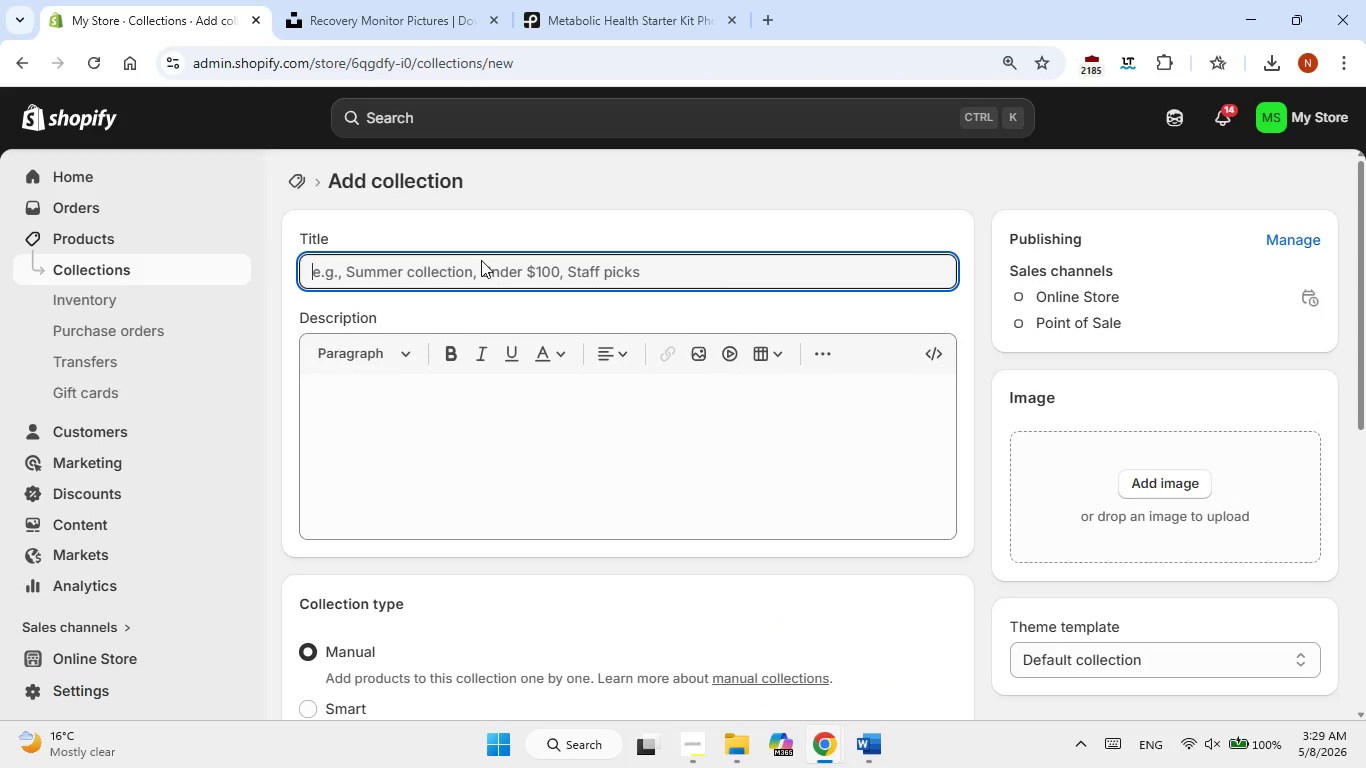 
triple_click([481, 260])
 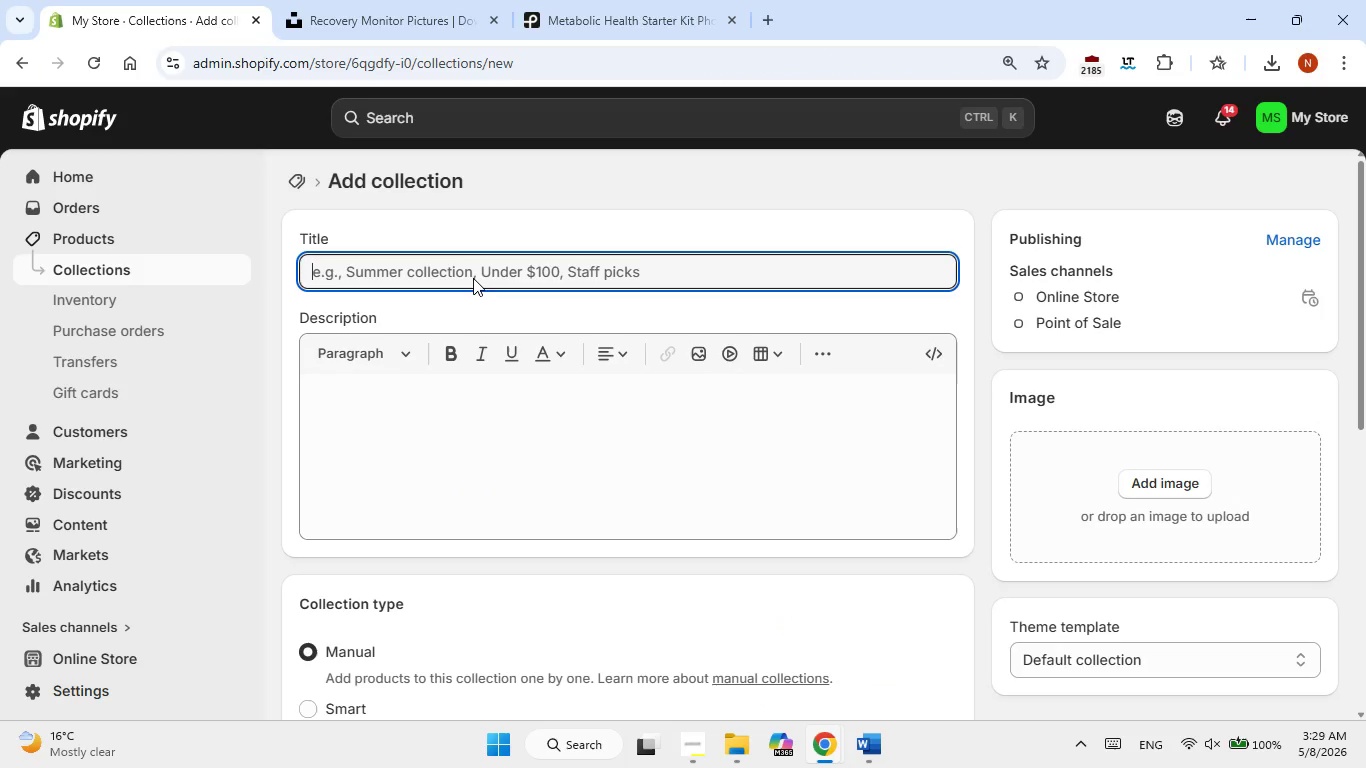 
type(Metabolic)
 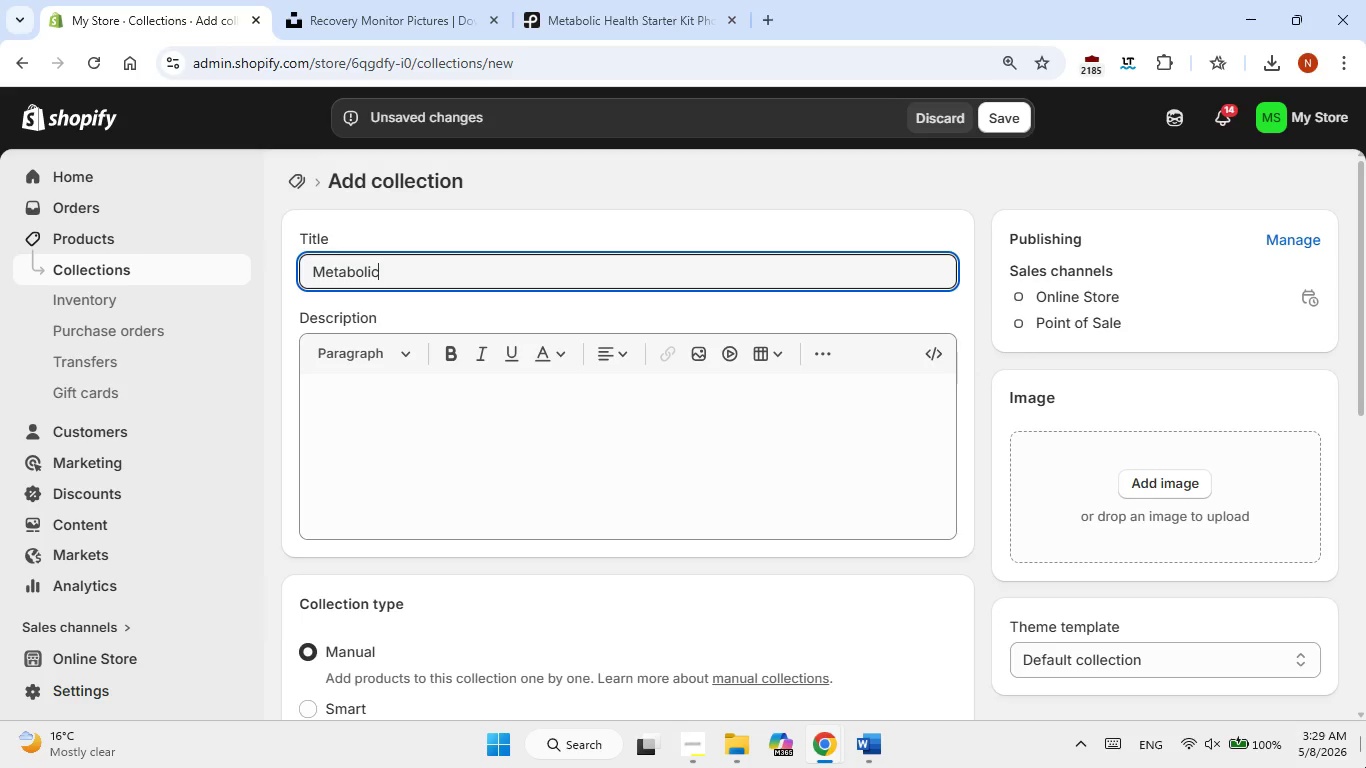 
left_click([870, 752])
 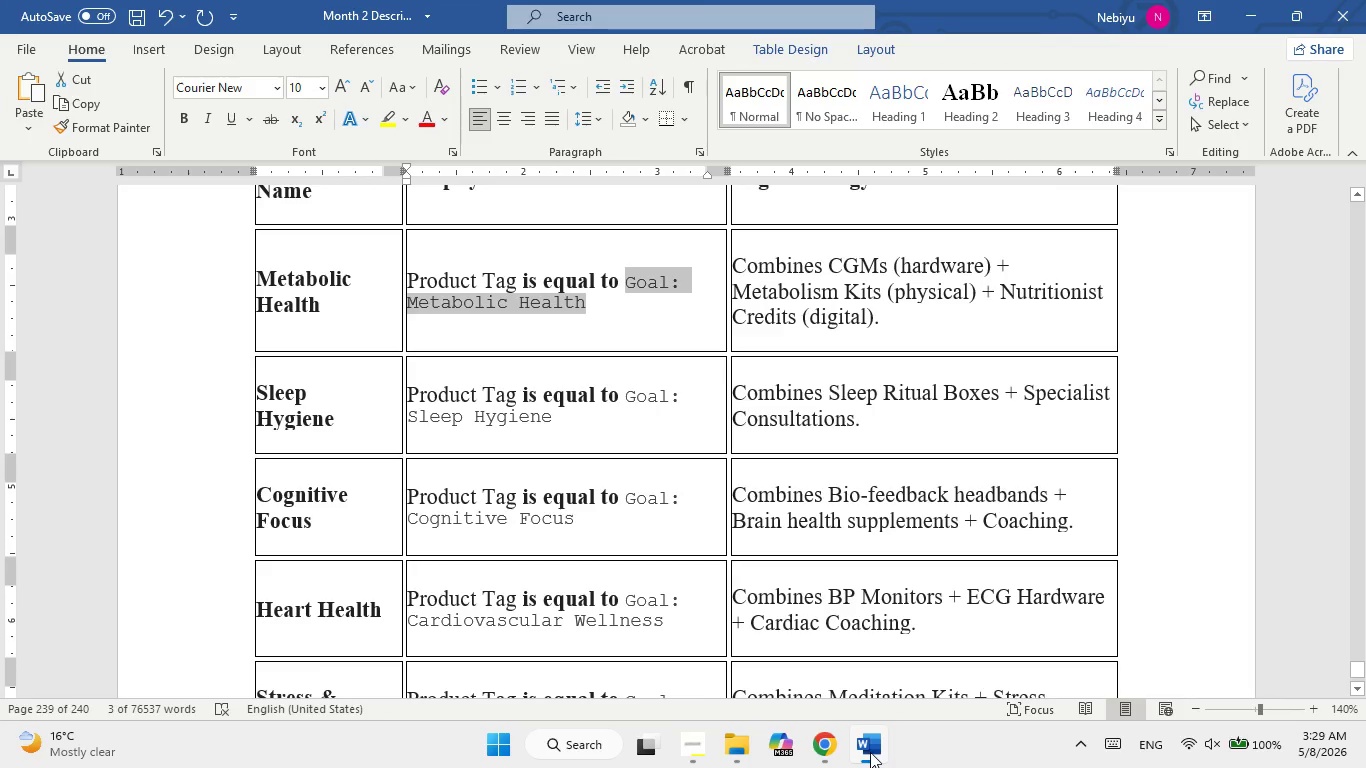 
left_click([870, 752])
 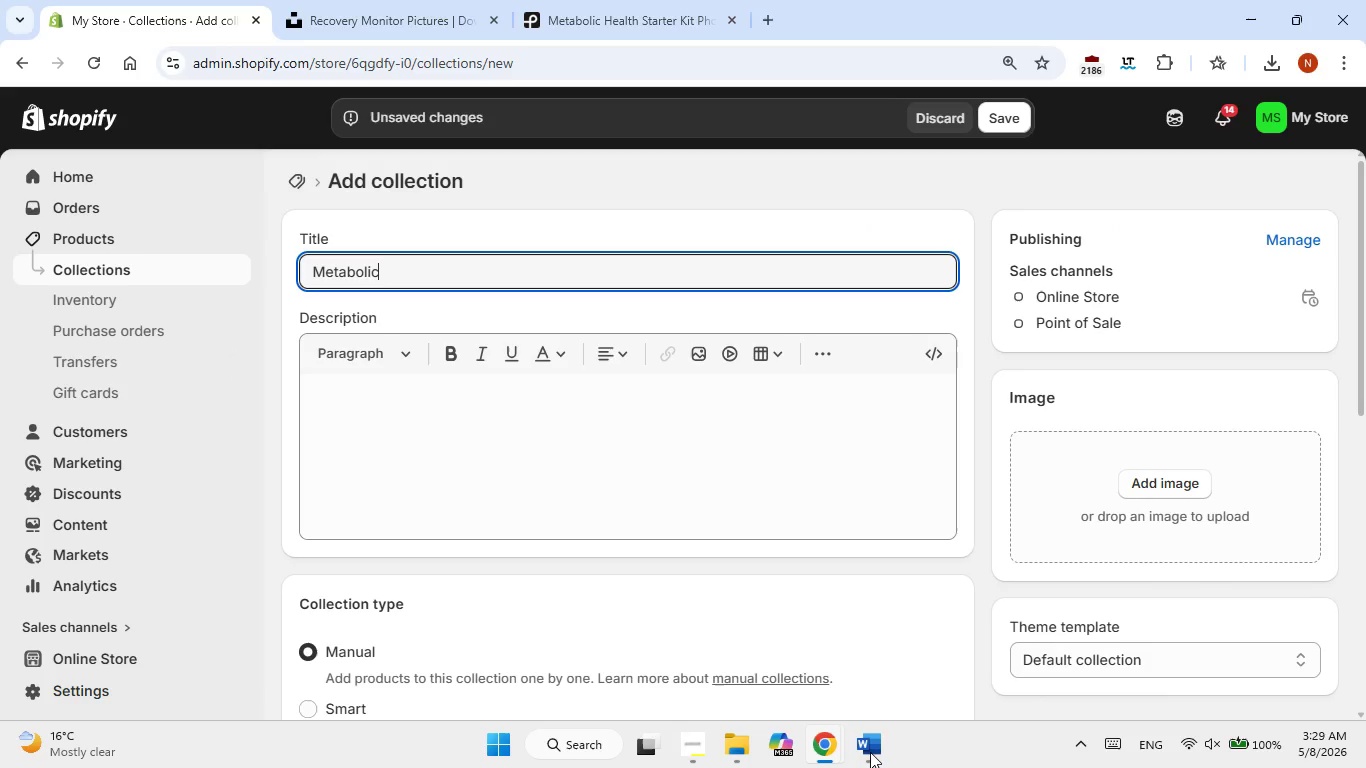 
type( Health)
 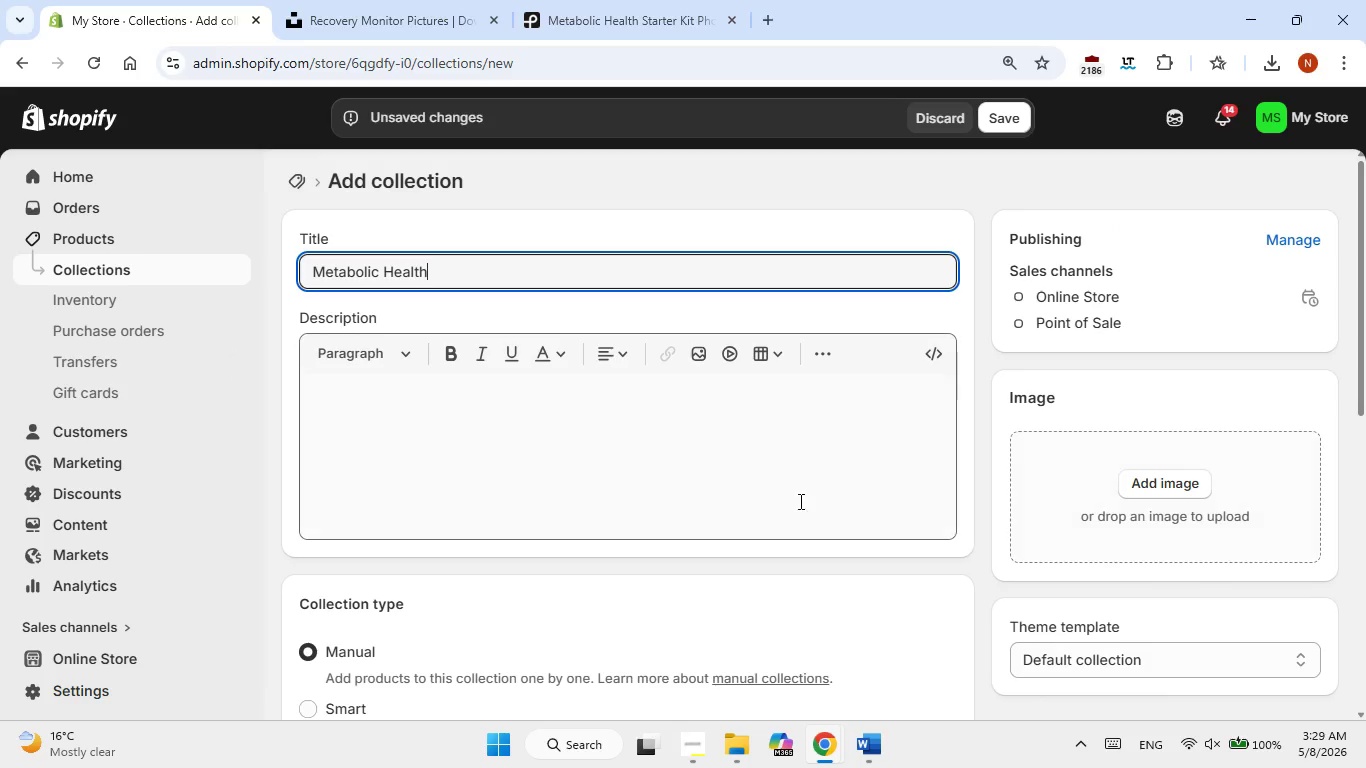 
scroll: coordinate [636, 519], scroll_direction: down, amount: 1.0
 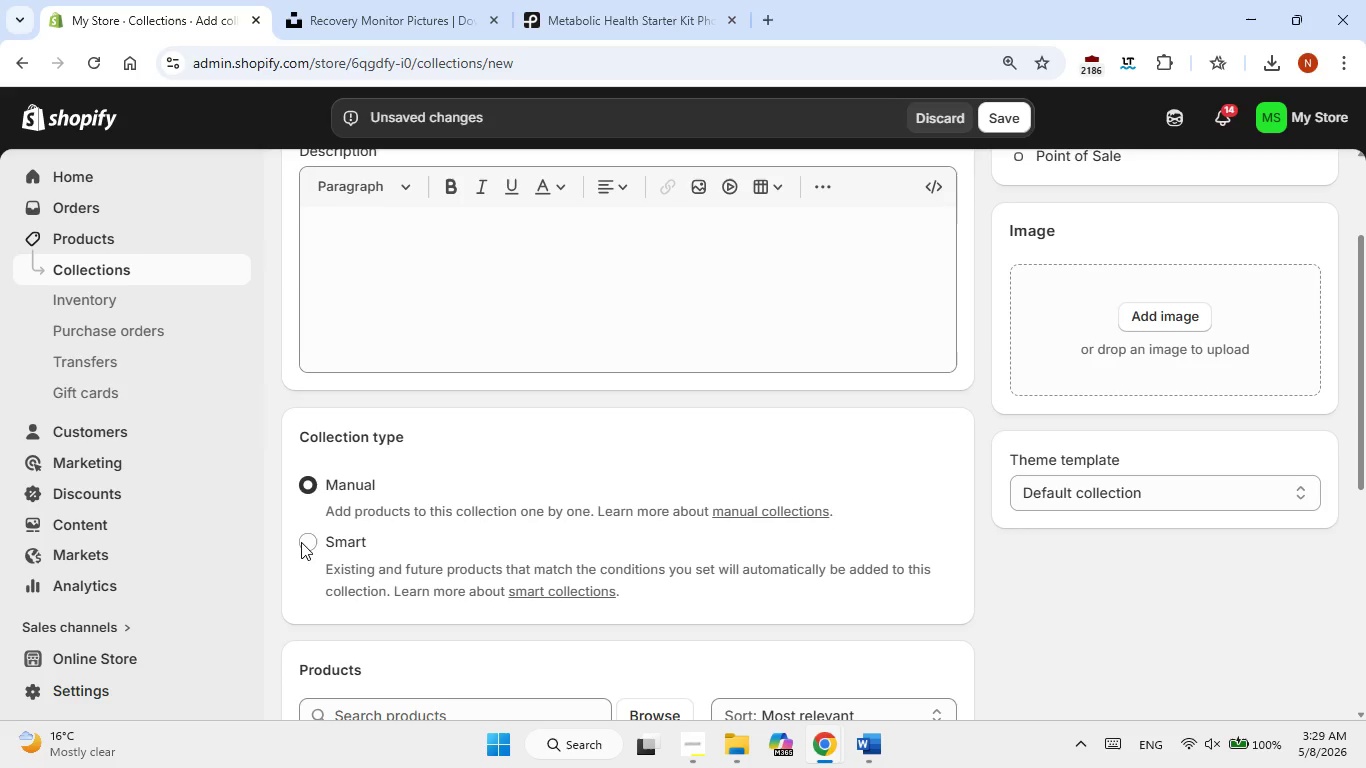 
left_click([301, 544])
 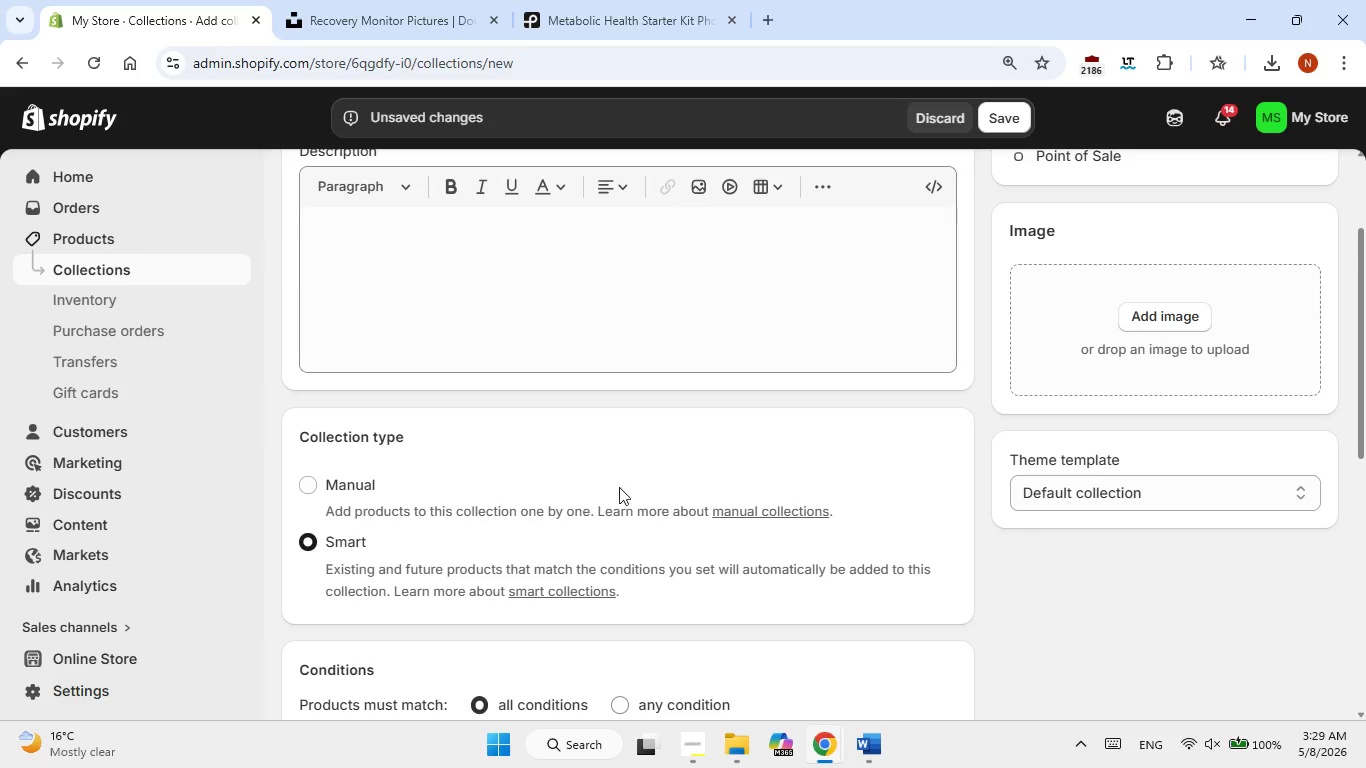 
scroll: coordinate [619, 487], scroll_direction: down, amount: 2.0
 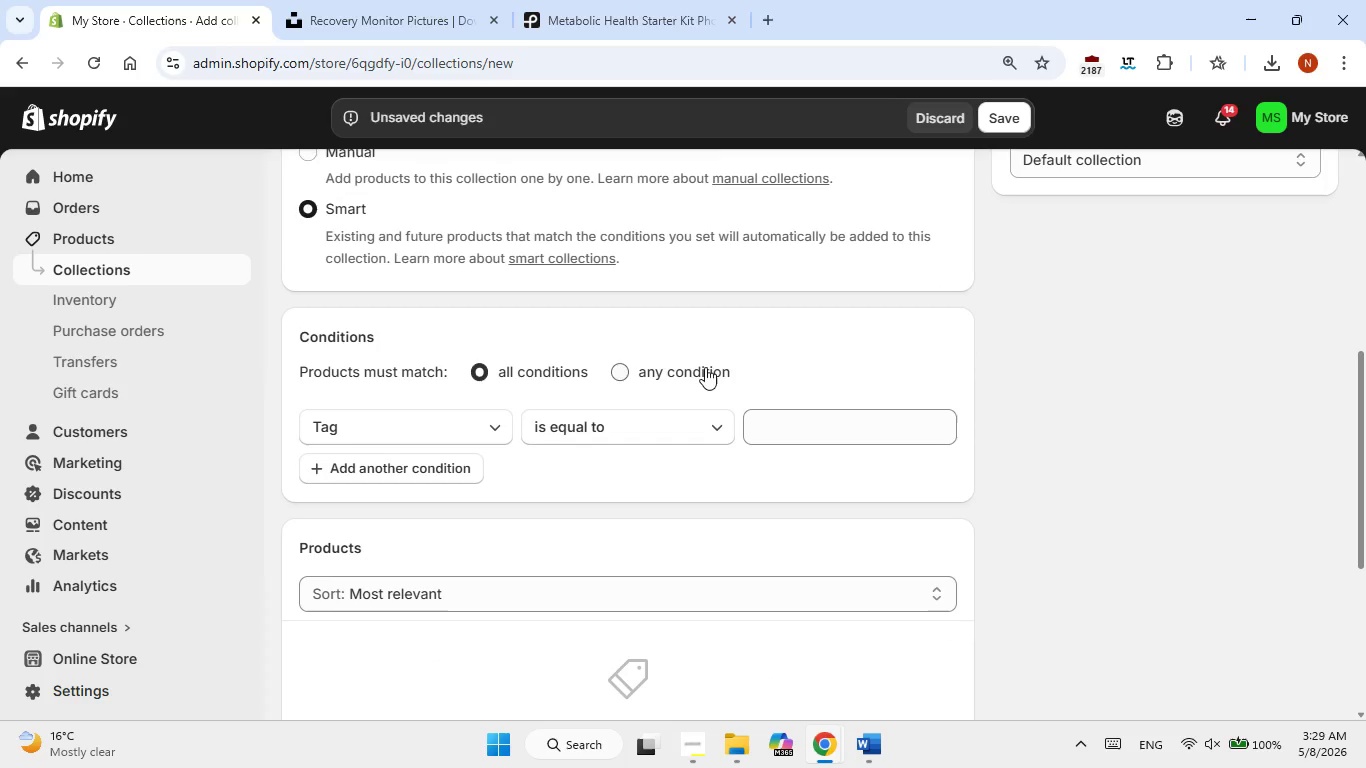 
left_click([663, 366])
 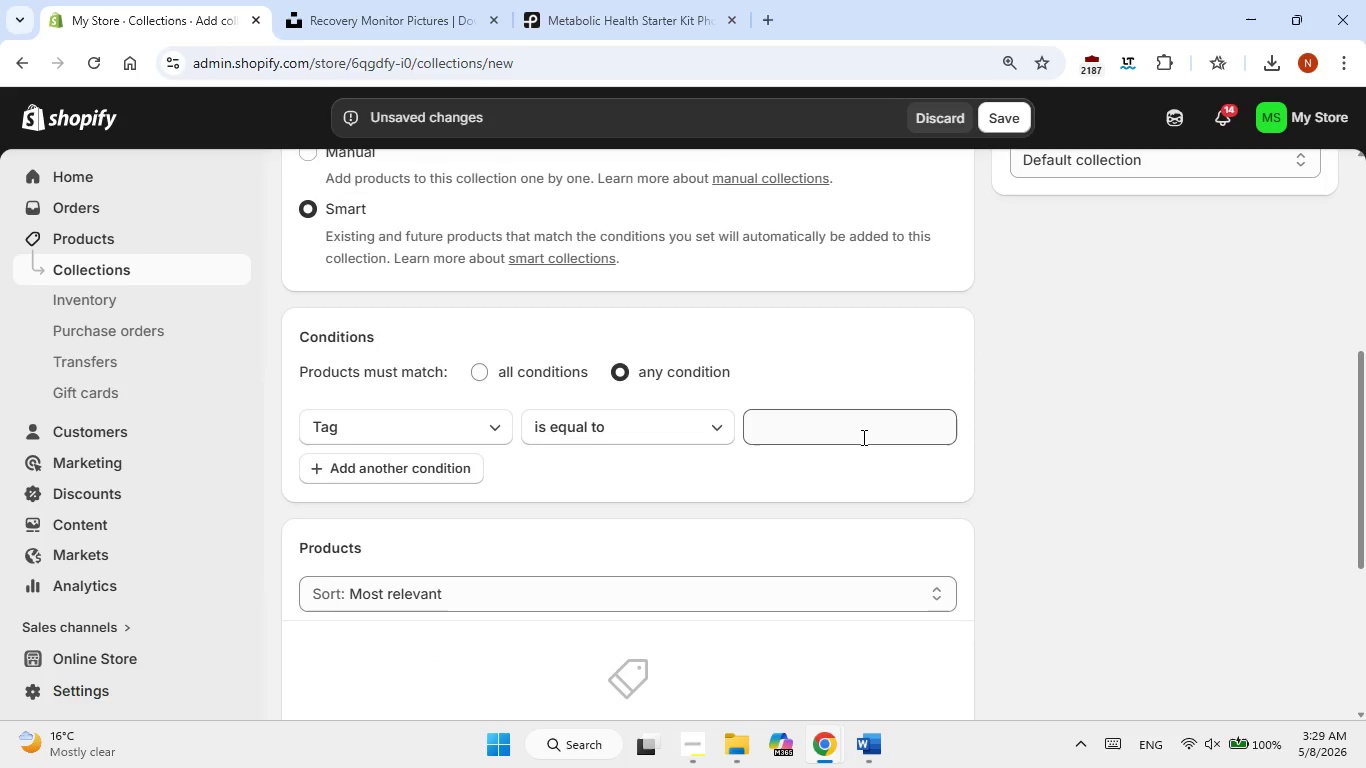 
left_click([862, 437])
 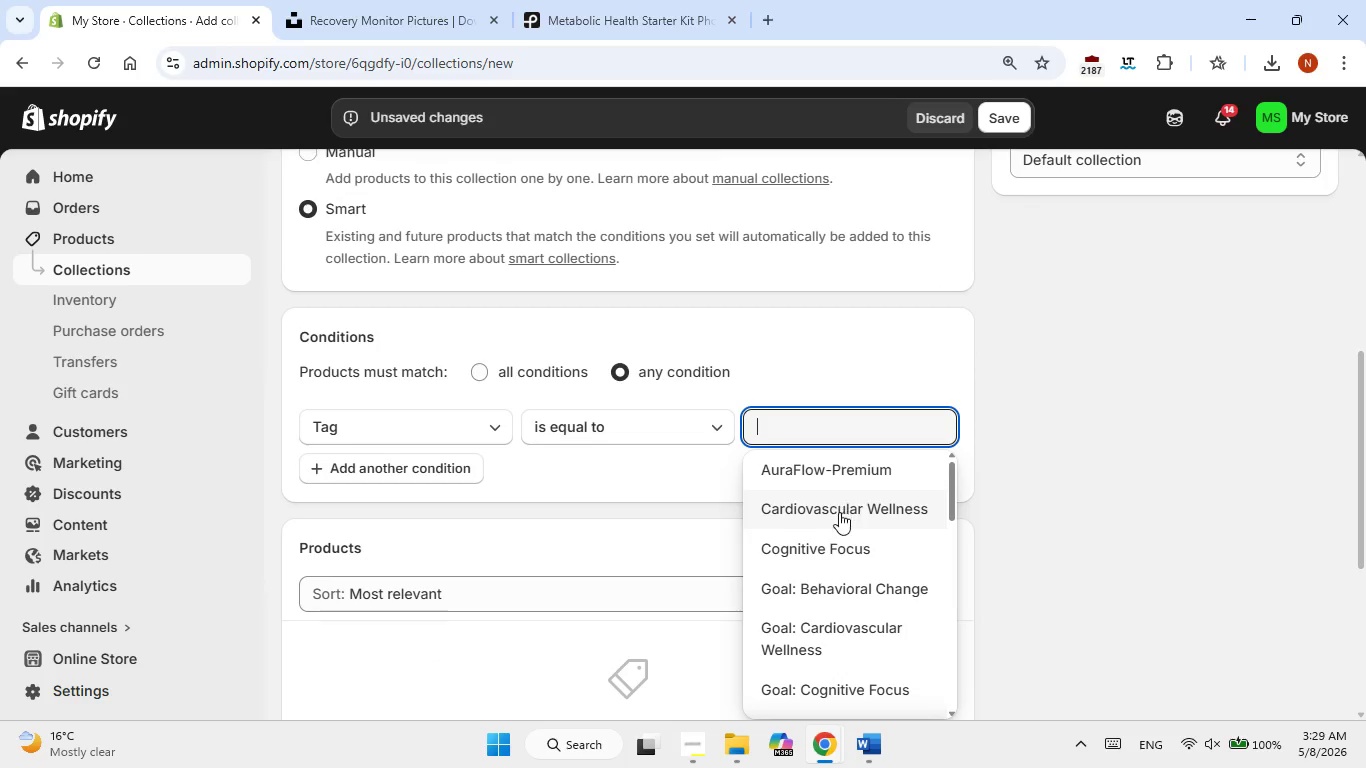 
scroll: coordinate [835, 543], scroll_direction: down, amount: 1.0
 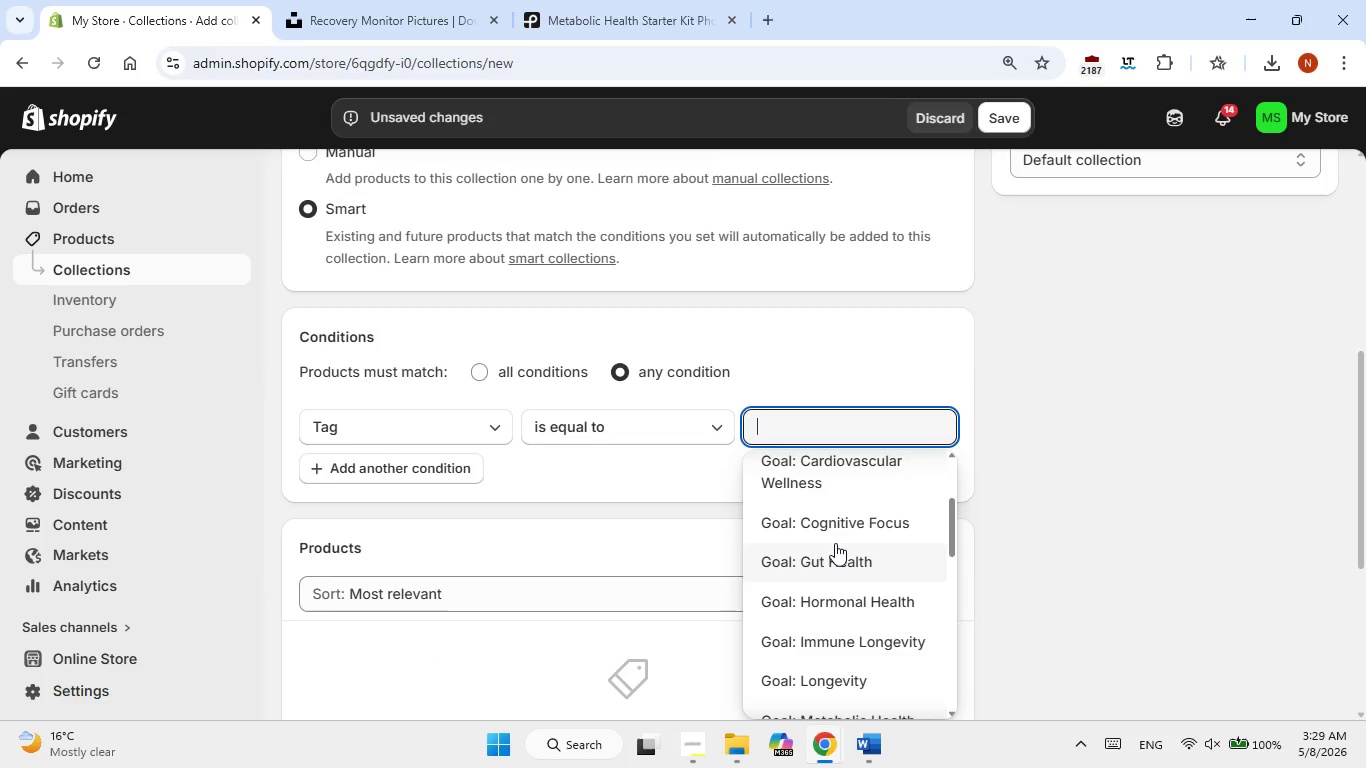 
type(meta)
 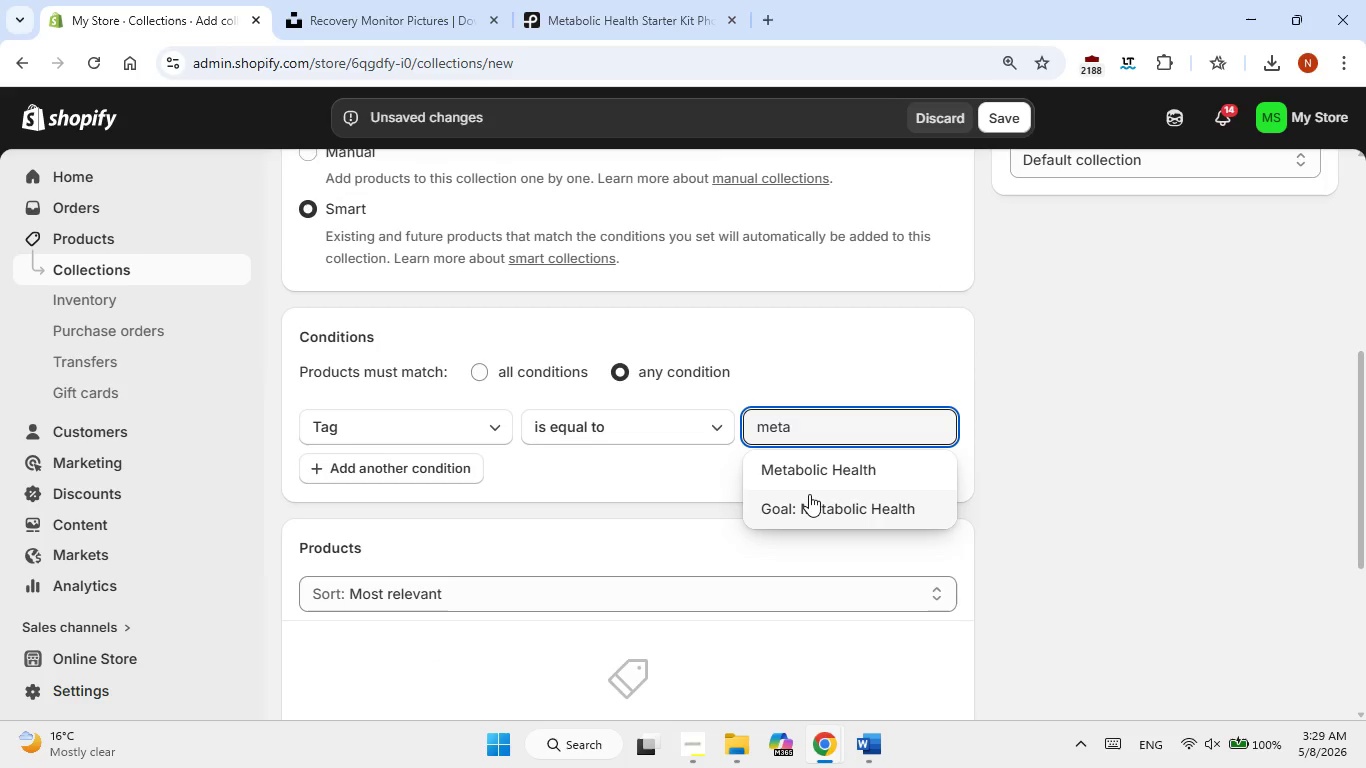 
left_click_drag(start_coordinate=[809, 500], to_coordinate=[809, 505])
 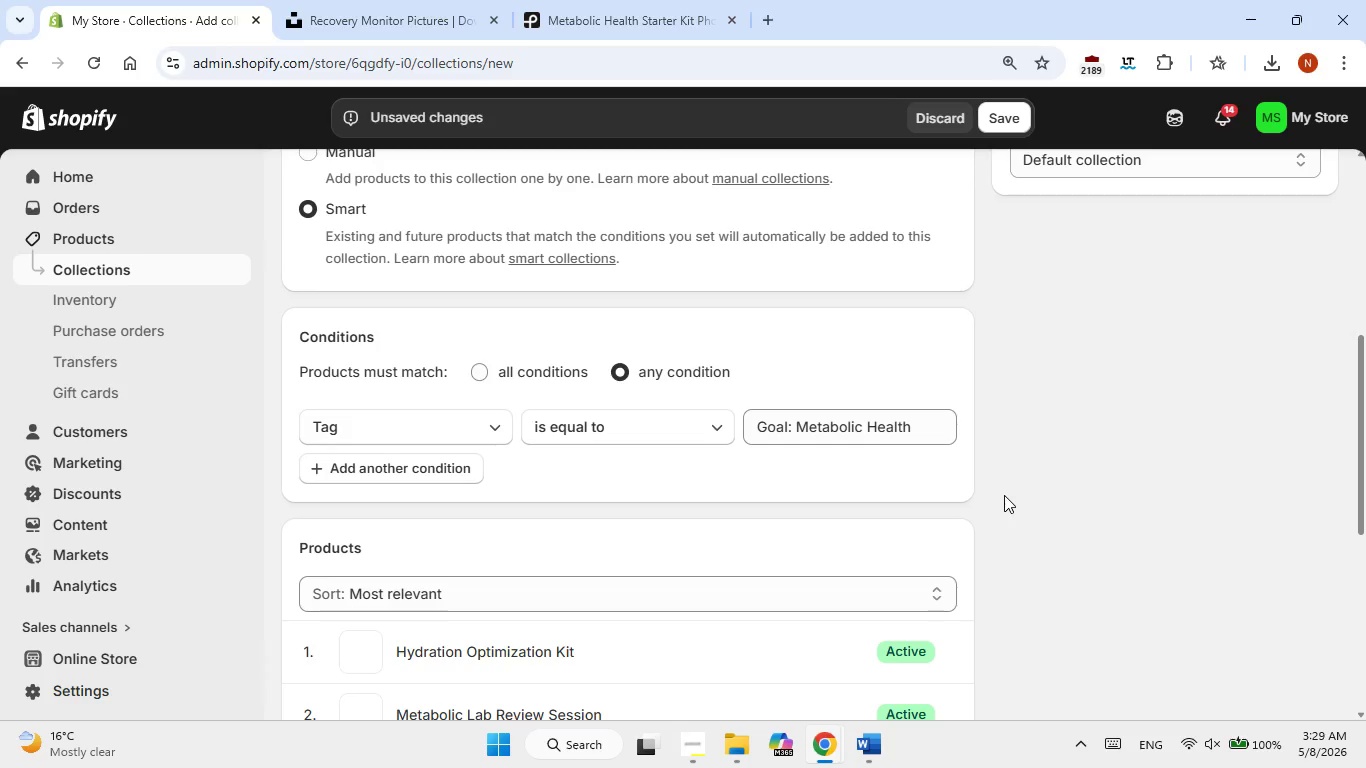 
scroll: coordinate [858, 501], scroll_direction: down, amount: 2.0
 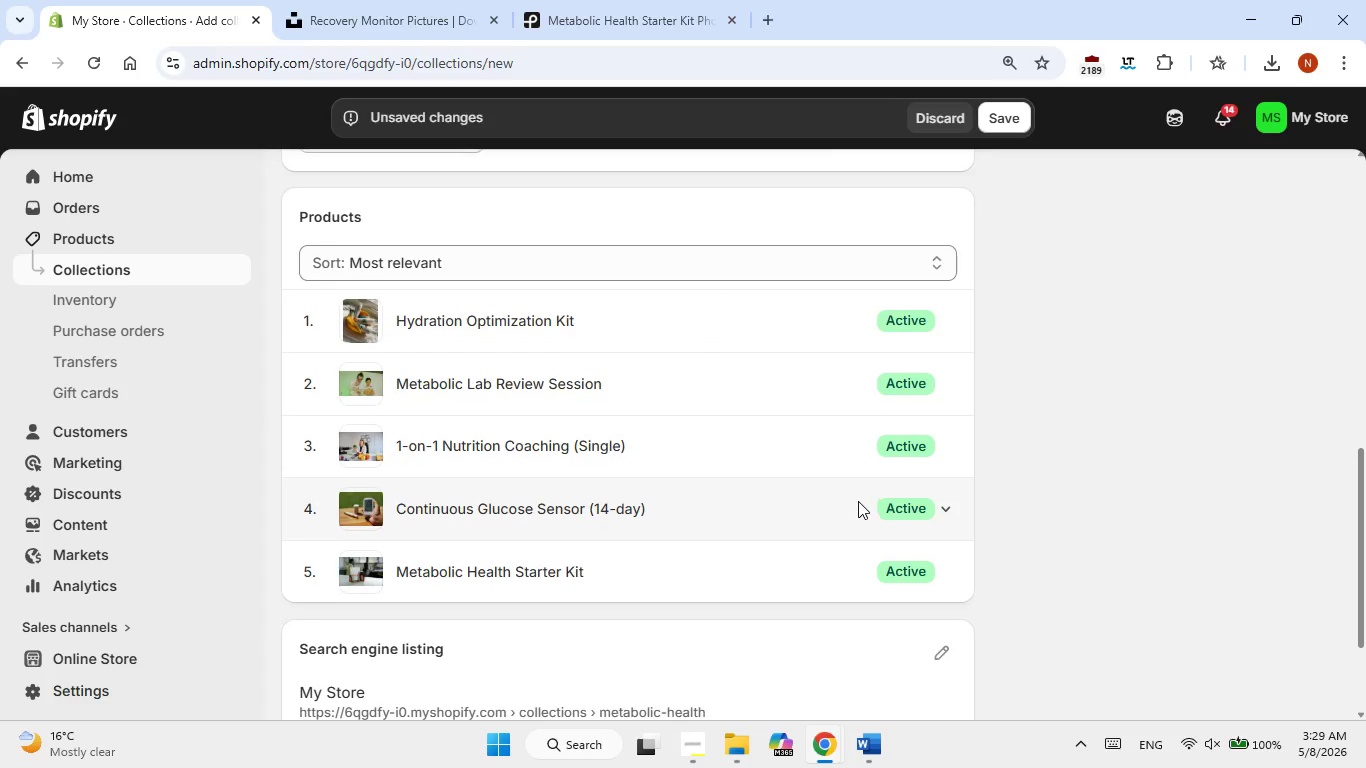 
scroll: coordinate [858, 501], scroll_direction: up, amount: 4.0
 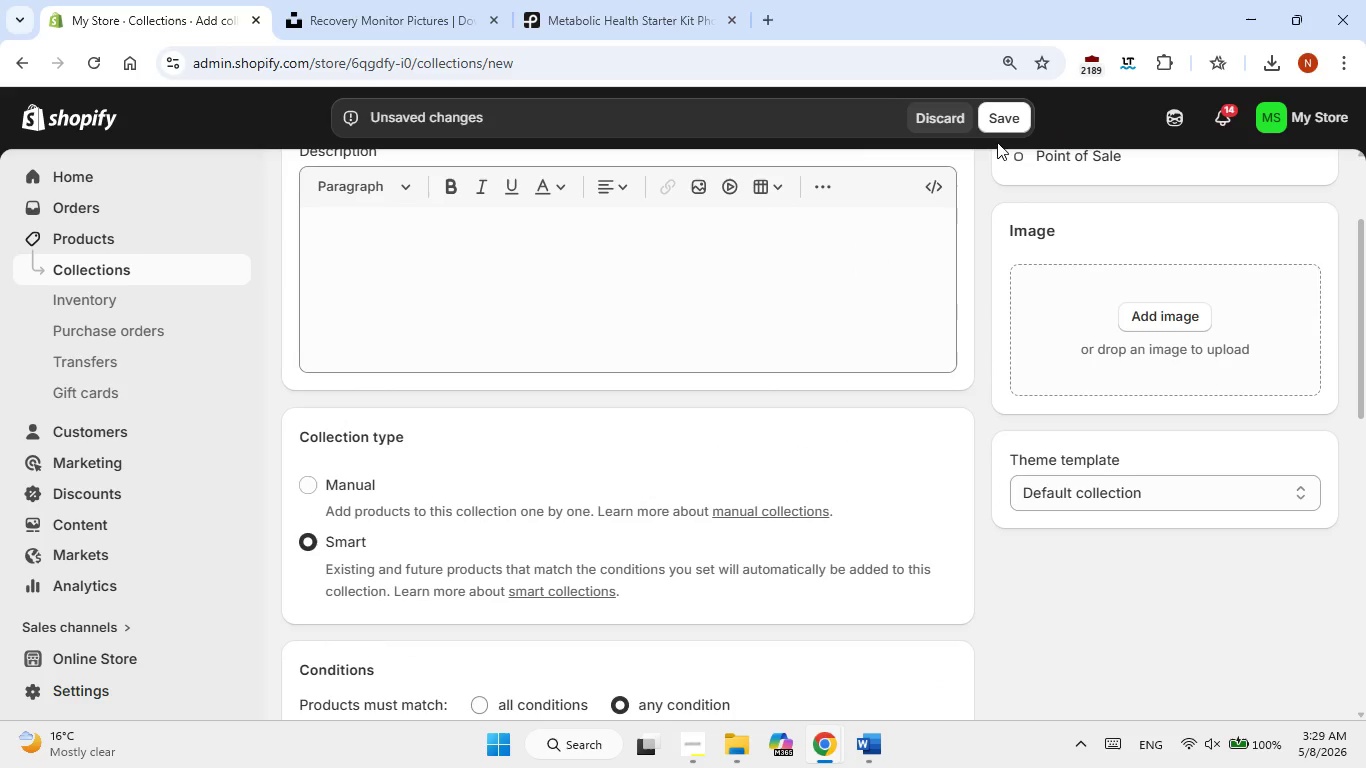 
left_click([999, 130])
 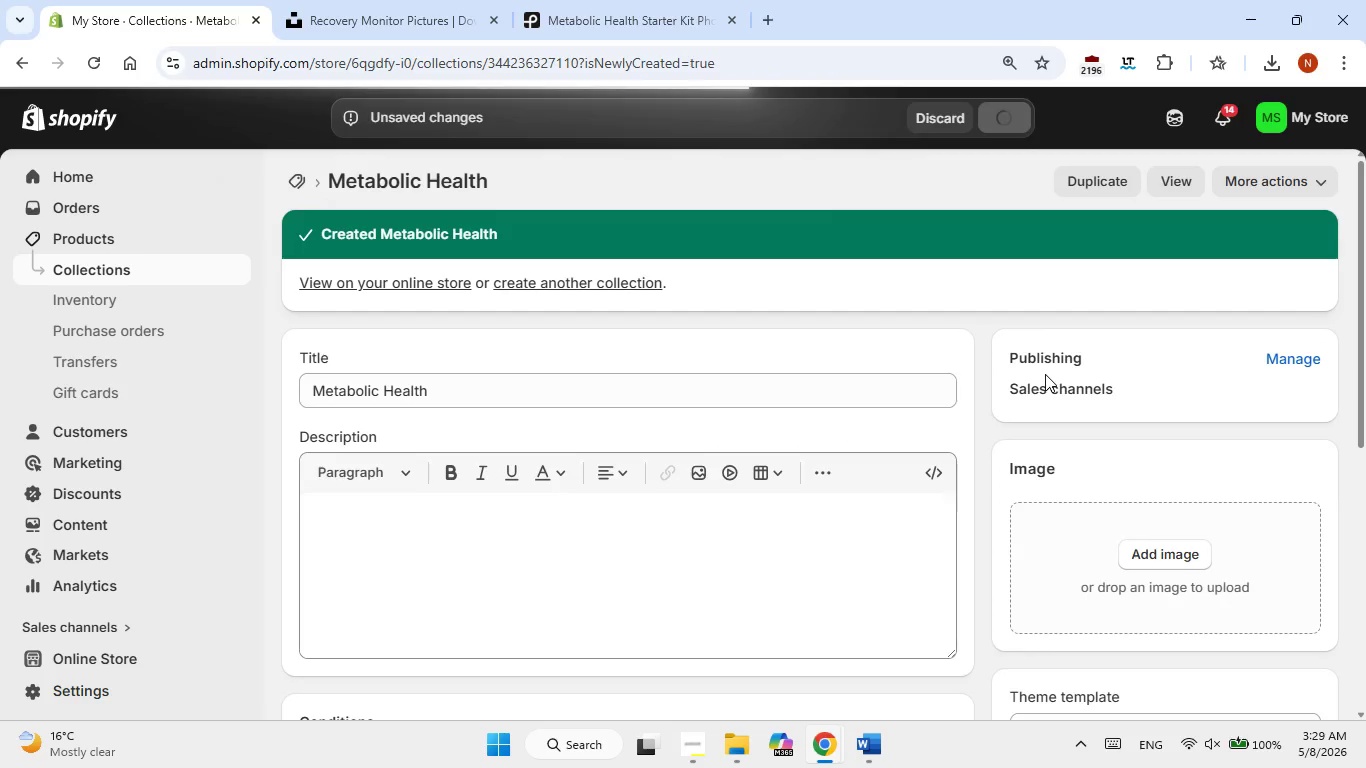 
wait(6.56)
 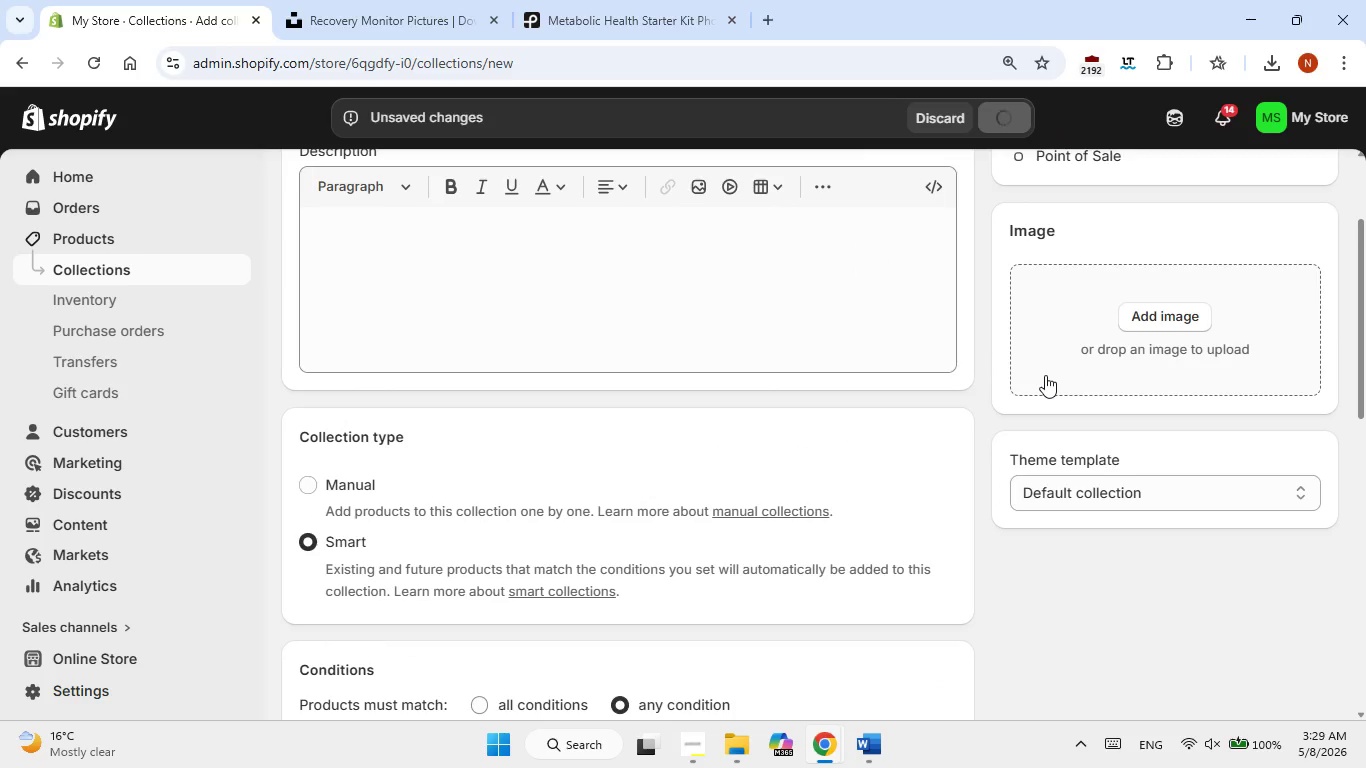 
left_click([76, 265])
 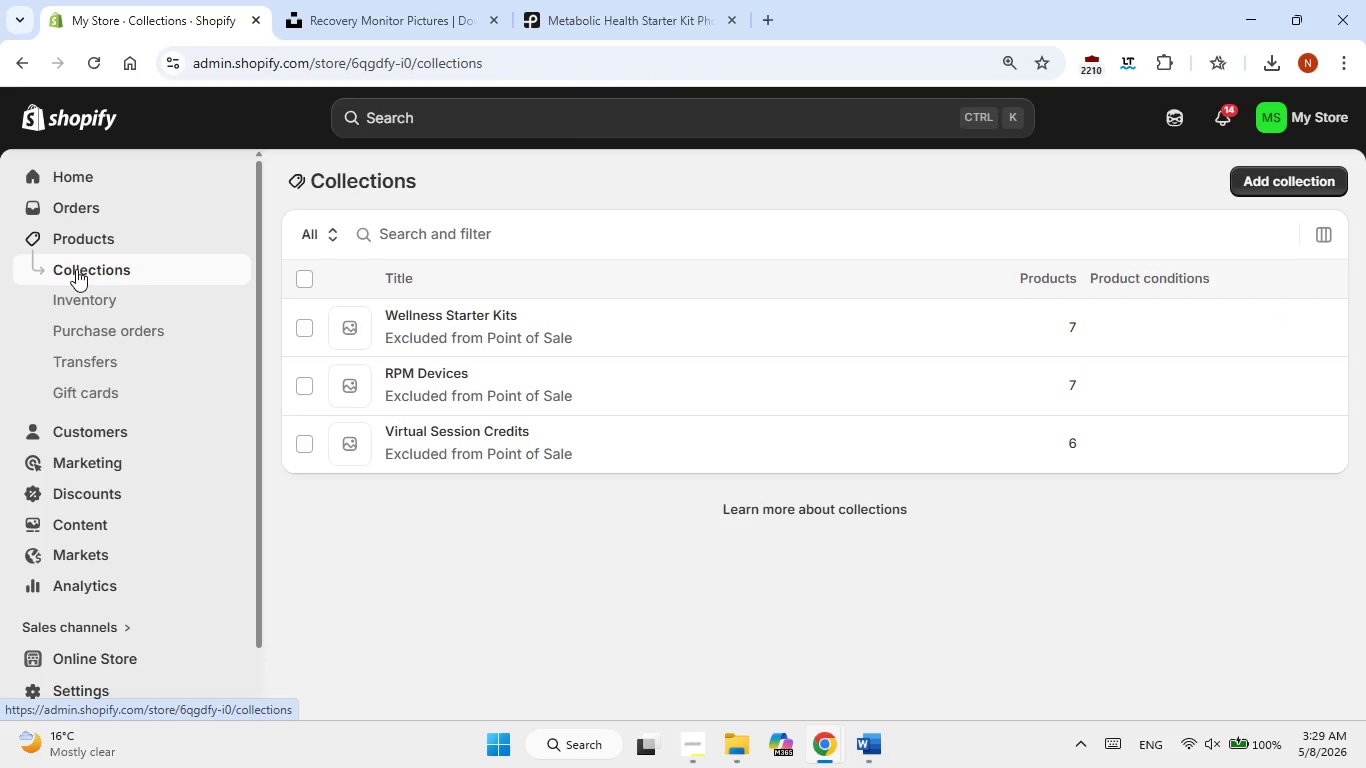 
wait(21.28)
 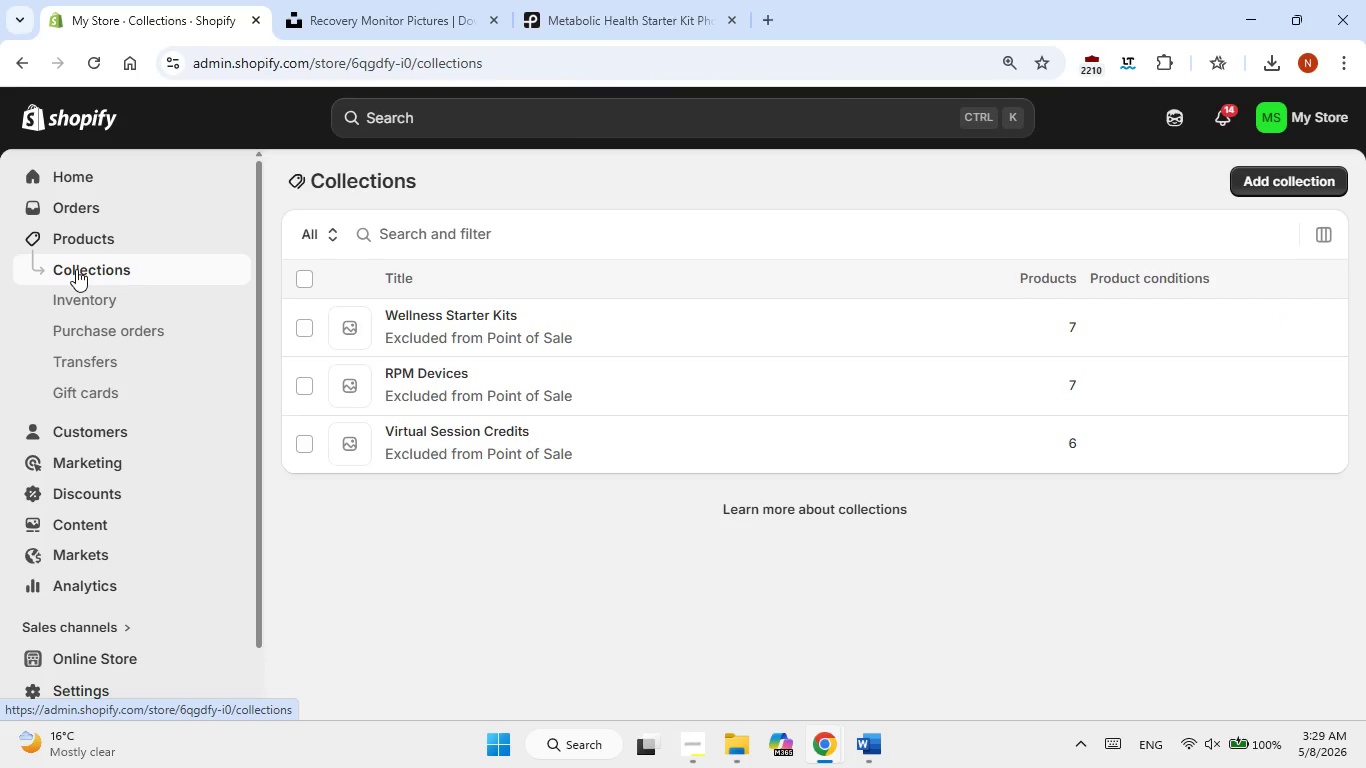 
left_click([437, 590])
 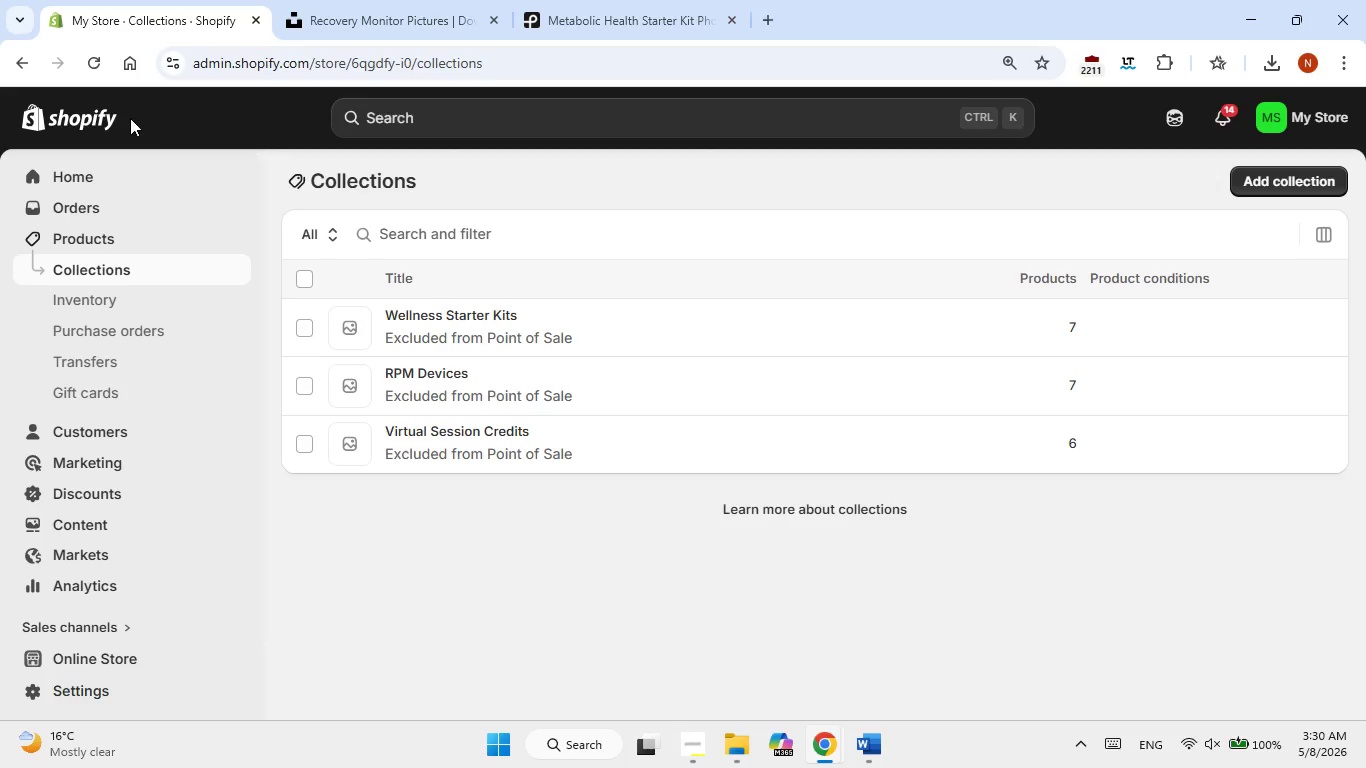 
left_click([96, 59])
 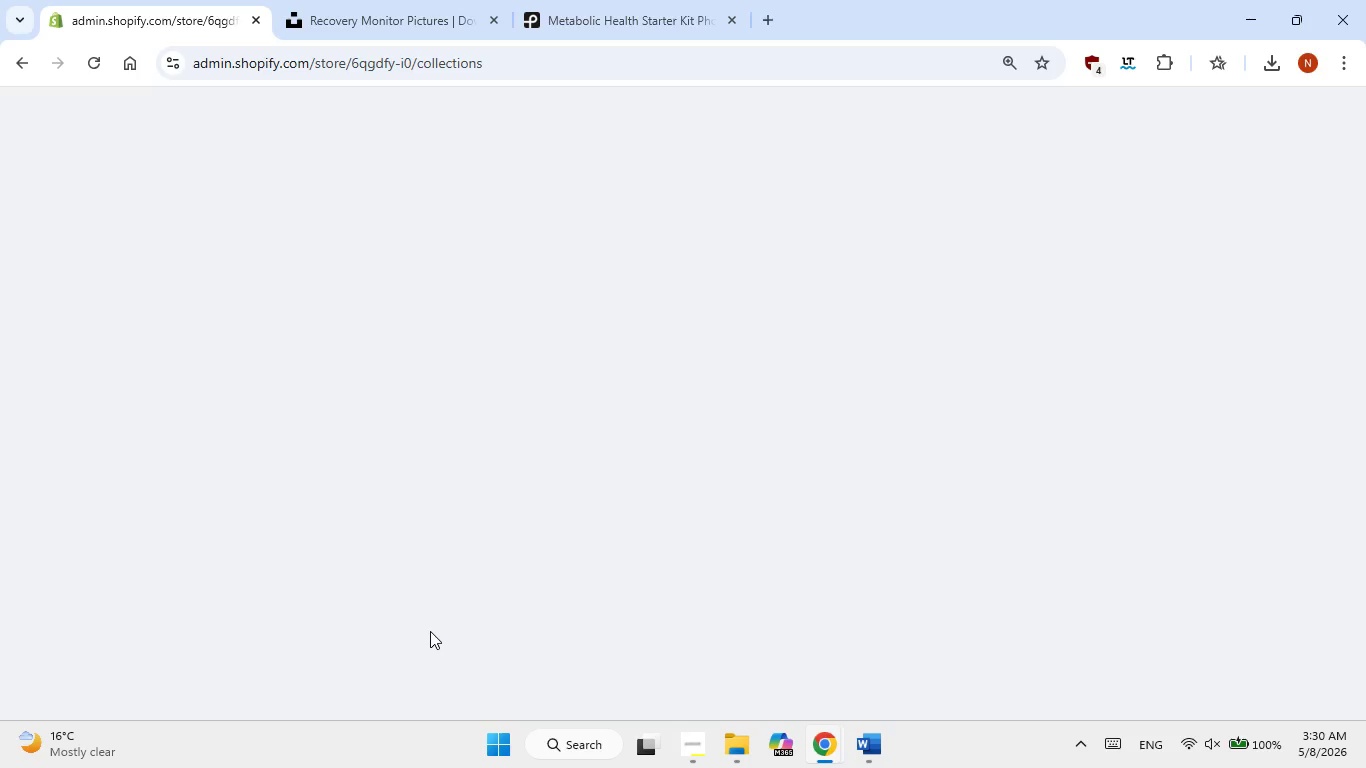 
wait(8.5)
 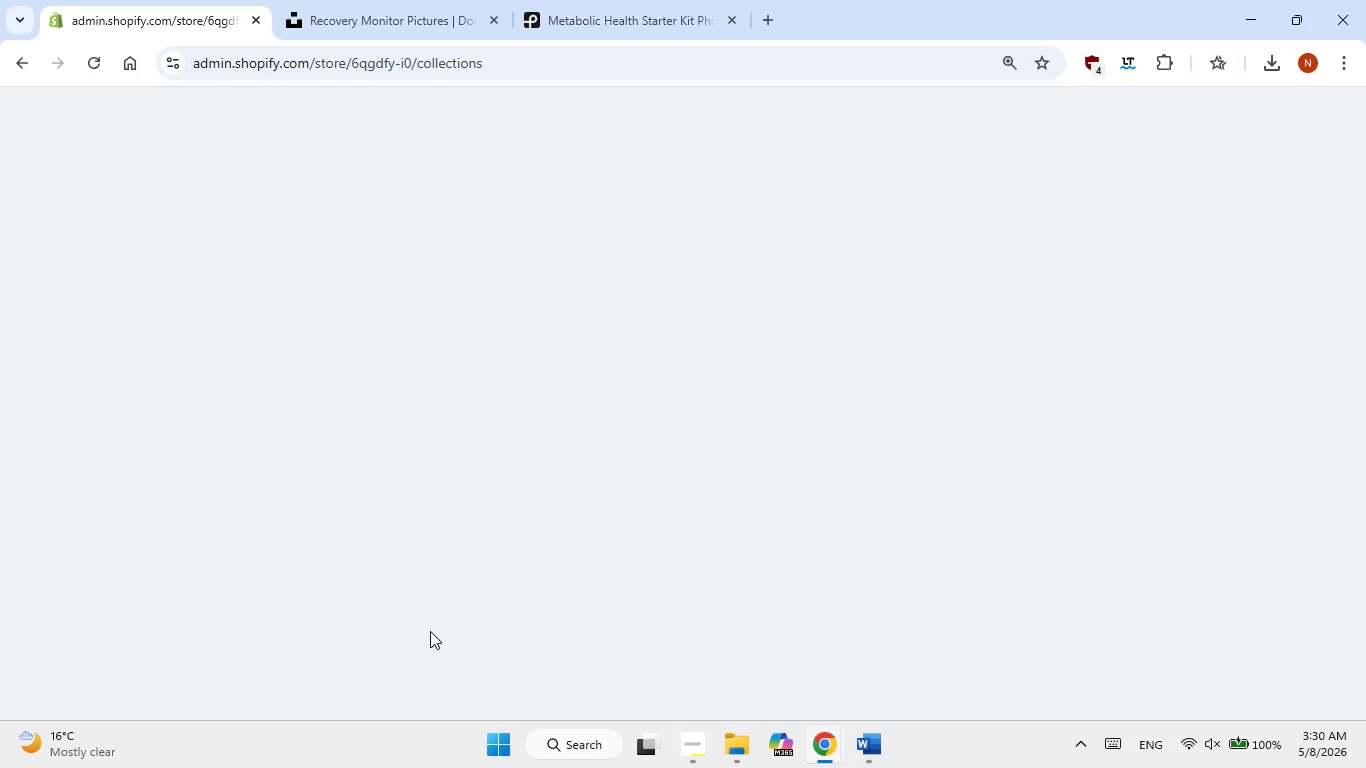 
left_click([1266, 177])
 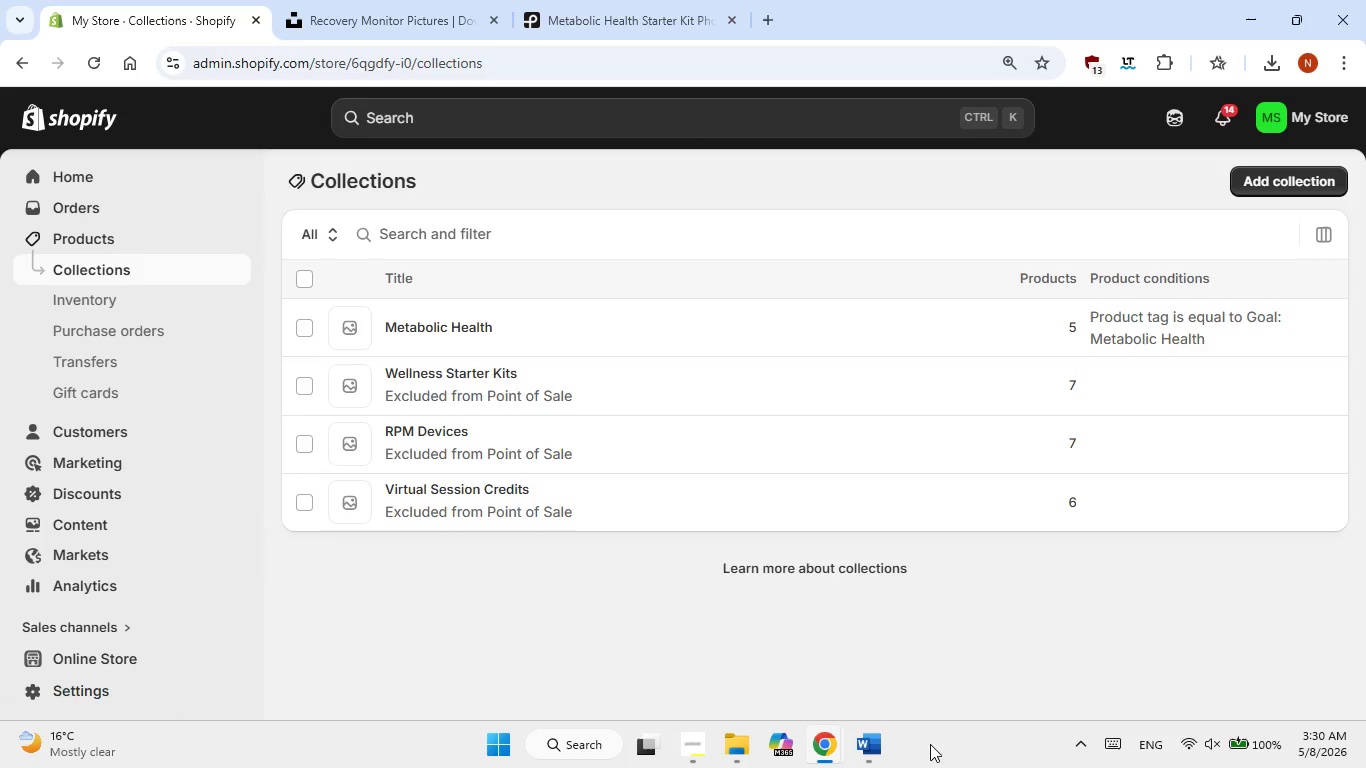 
left_click([879, 750])
 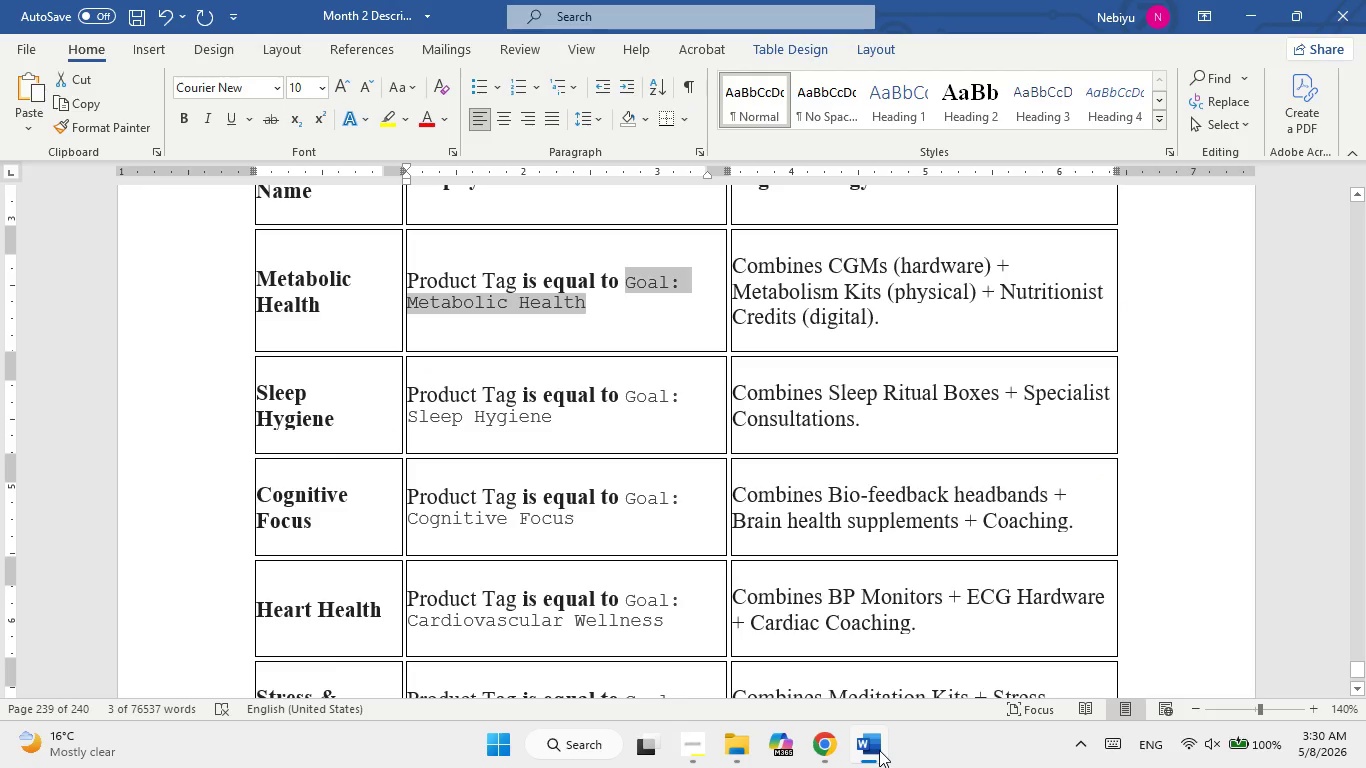 
left_click([879, 750])
 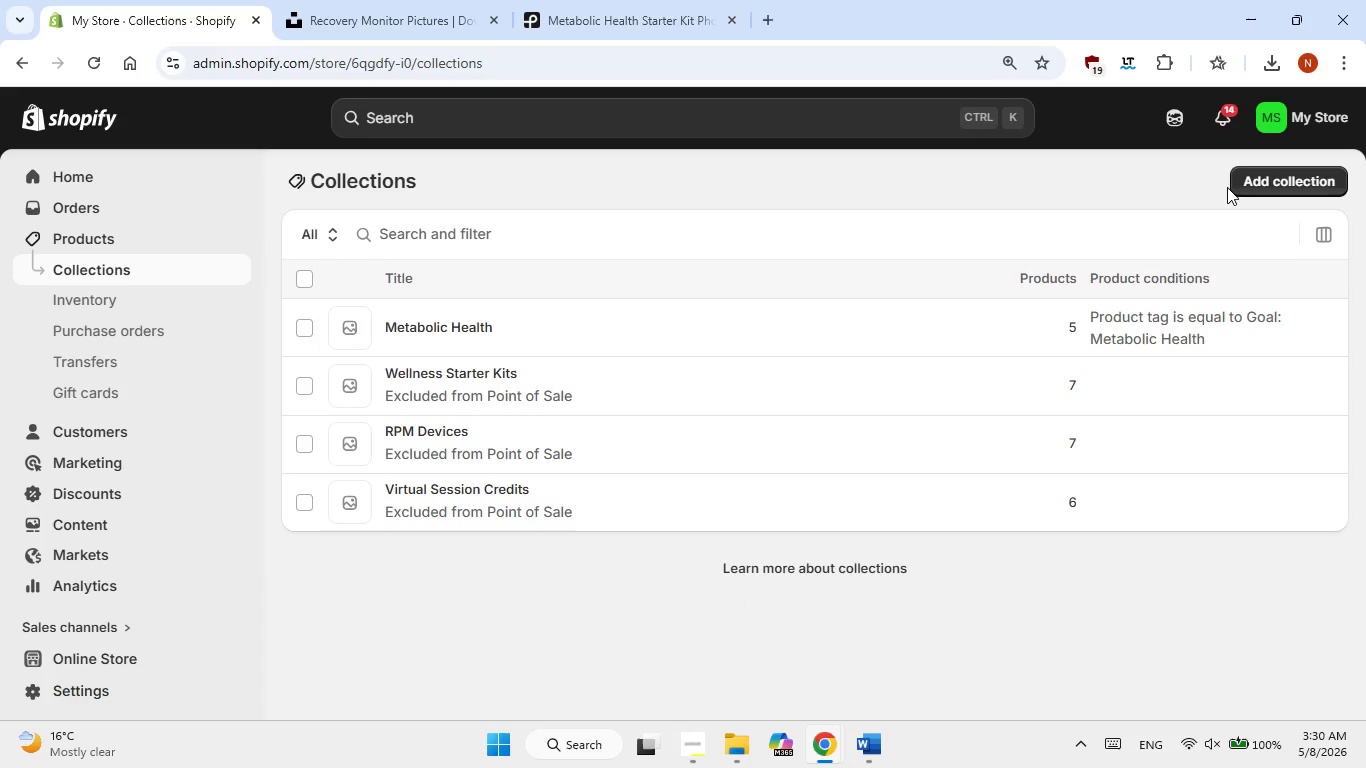 
left_click([1279, 177])
 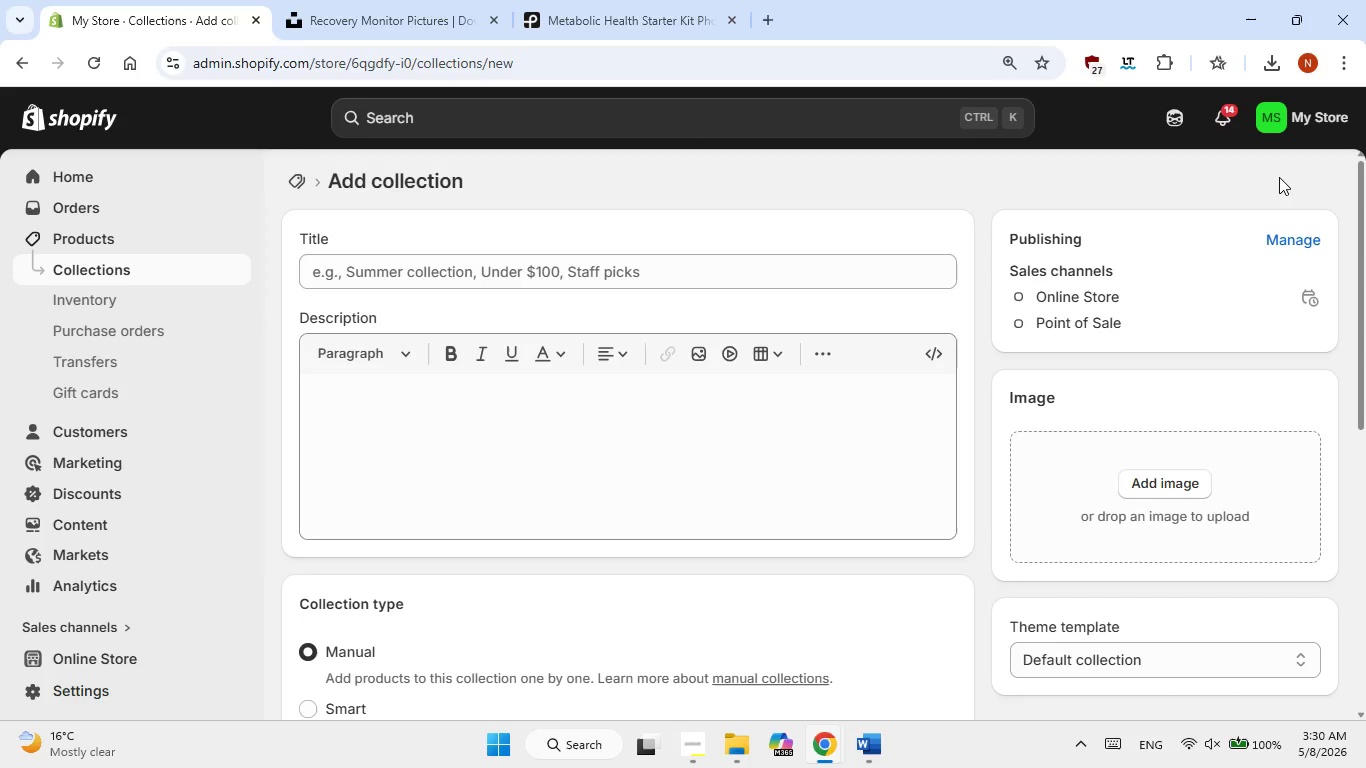 
wait(10.83)
 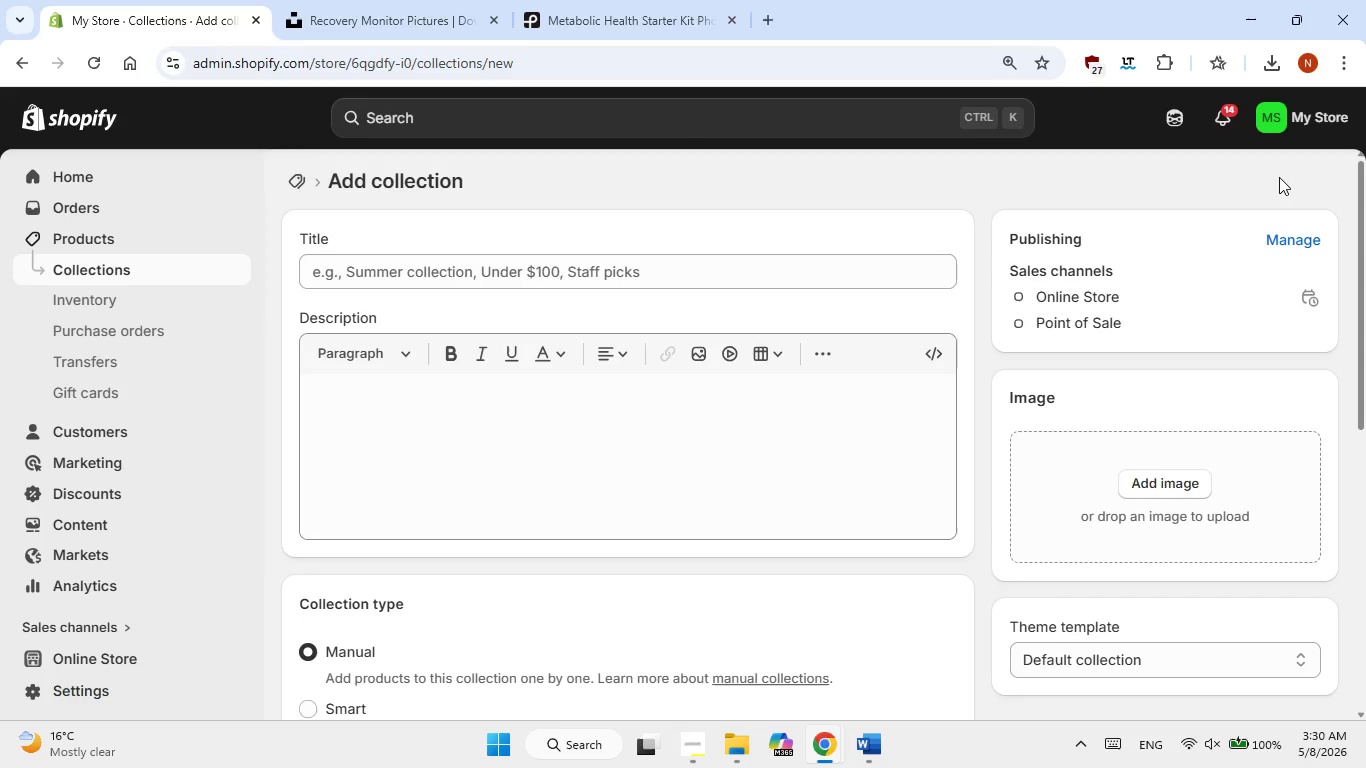 
left_click([871, 744])
 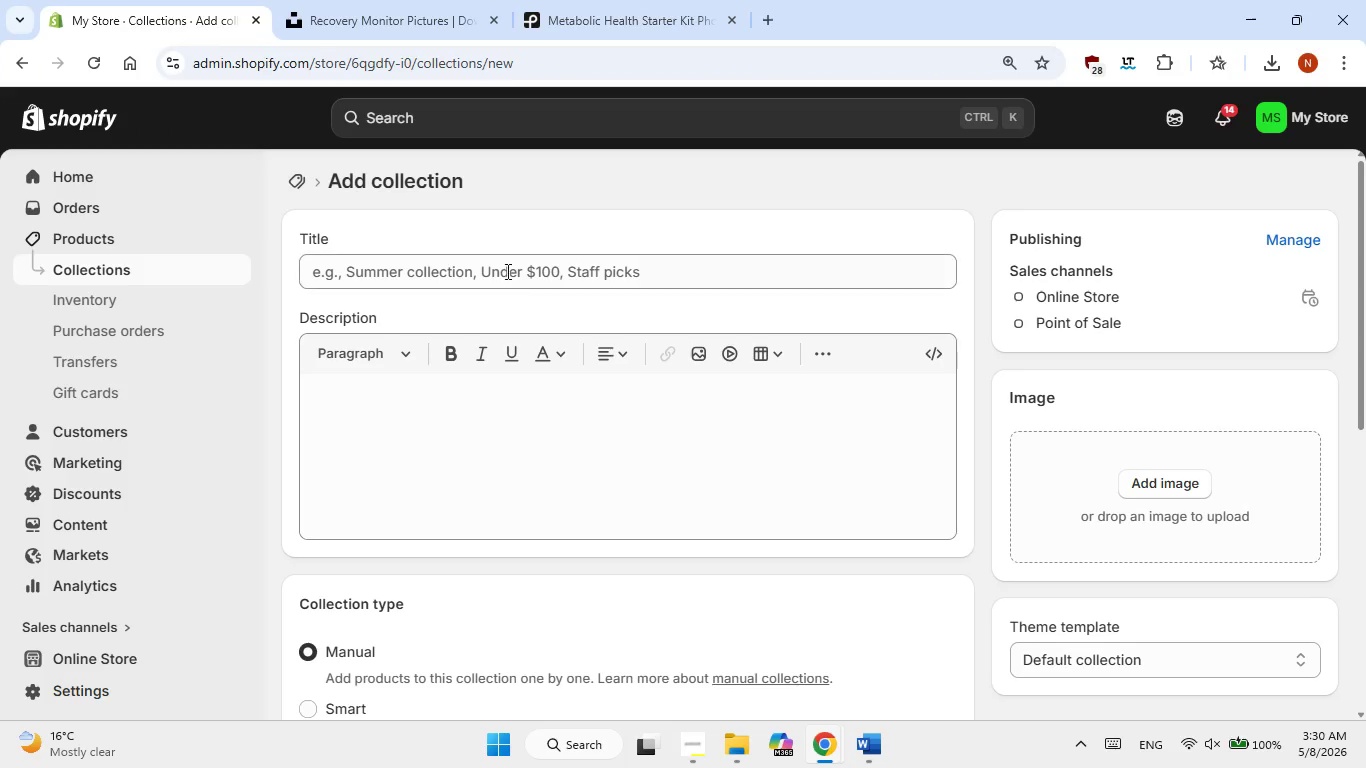 
left_click([503, 254])
 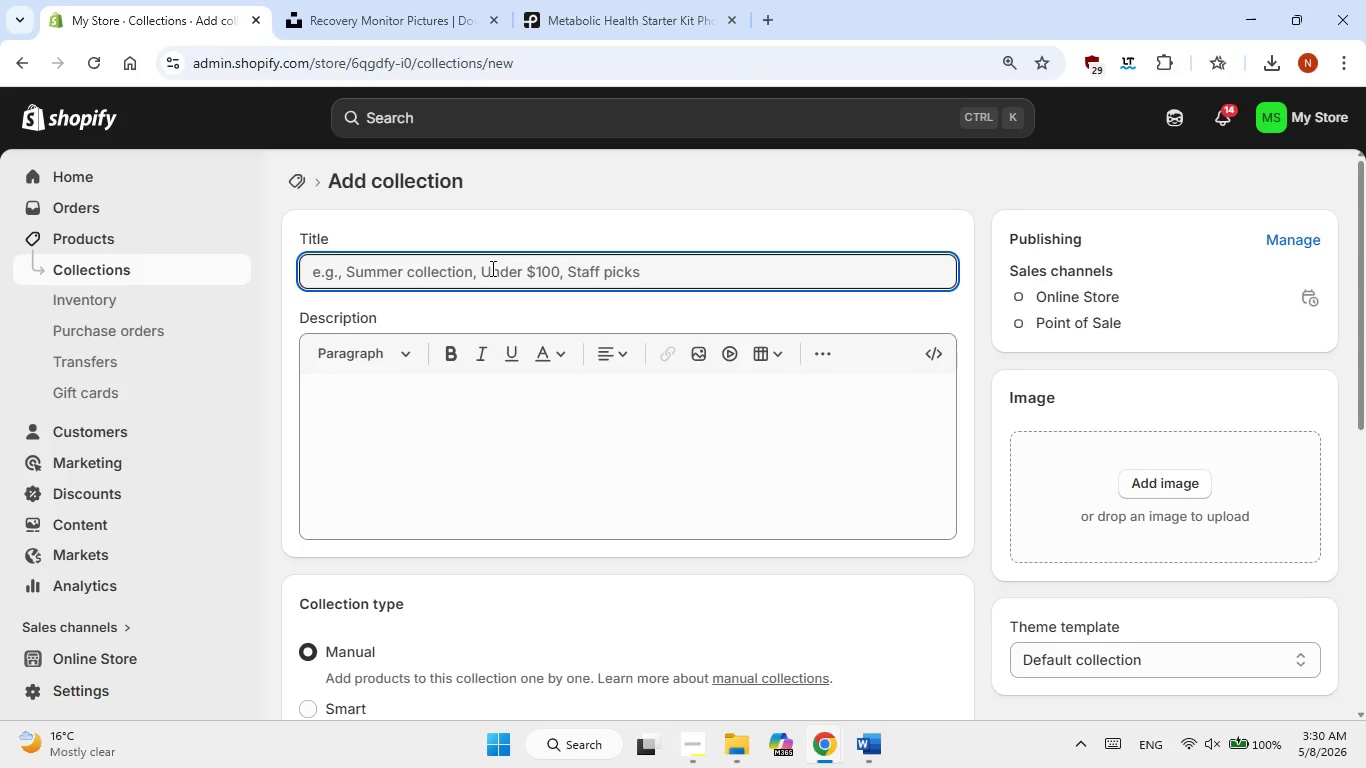 
type(Sleep Hygien)
 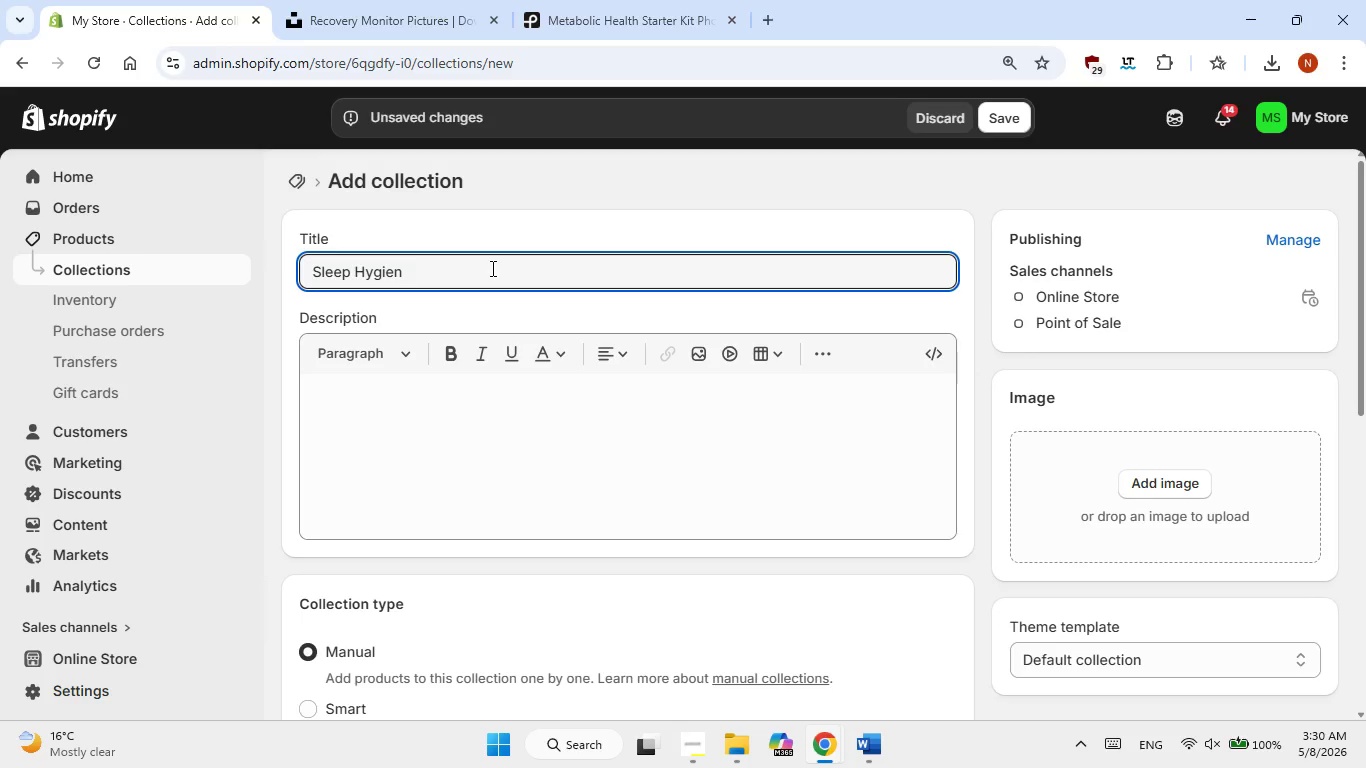 
left_click([314, 711])
 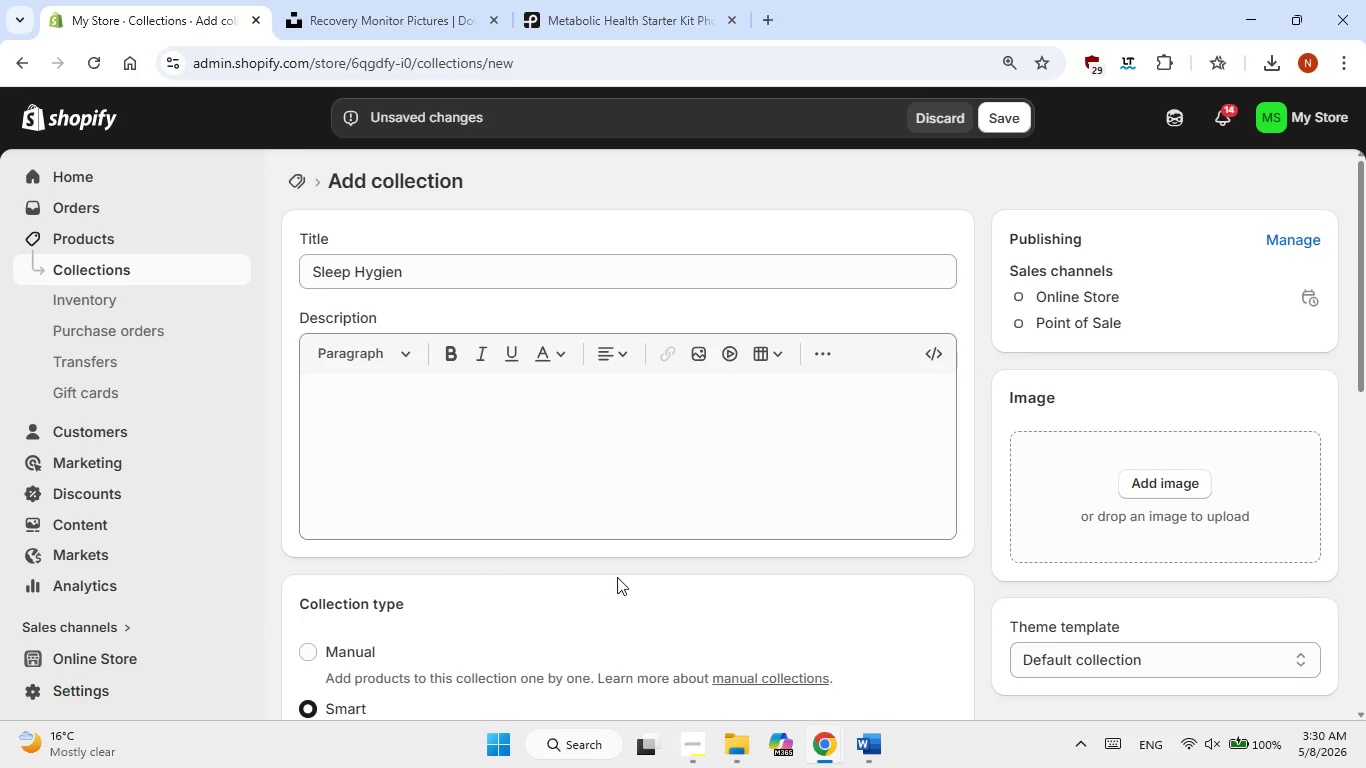 
scroll: coordinate [617, 577], scroll_direction: down, amount: 1.0
 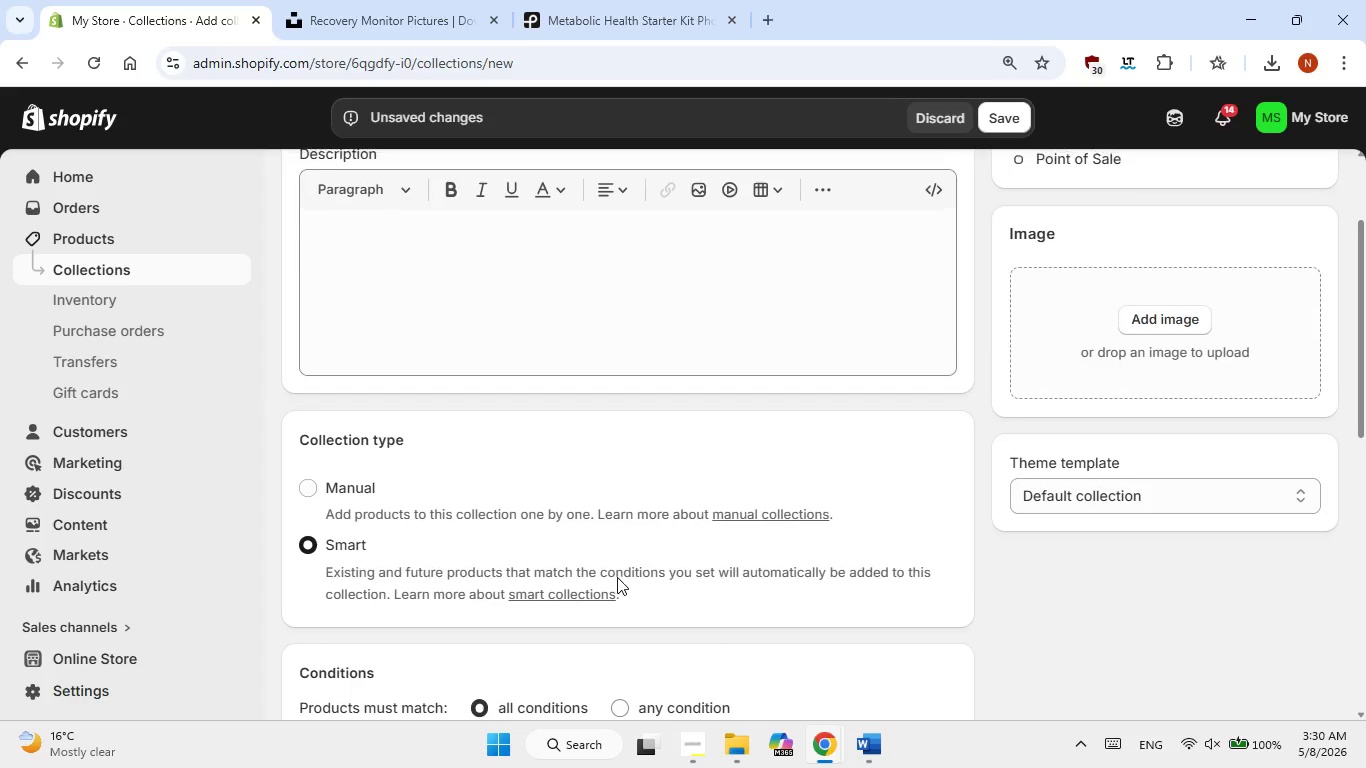 
scroll: coordinate [617, 577], scroll_direction: up, amount: 1.0
 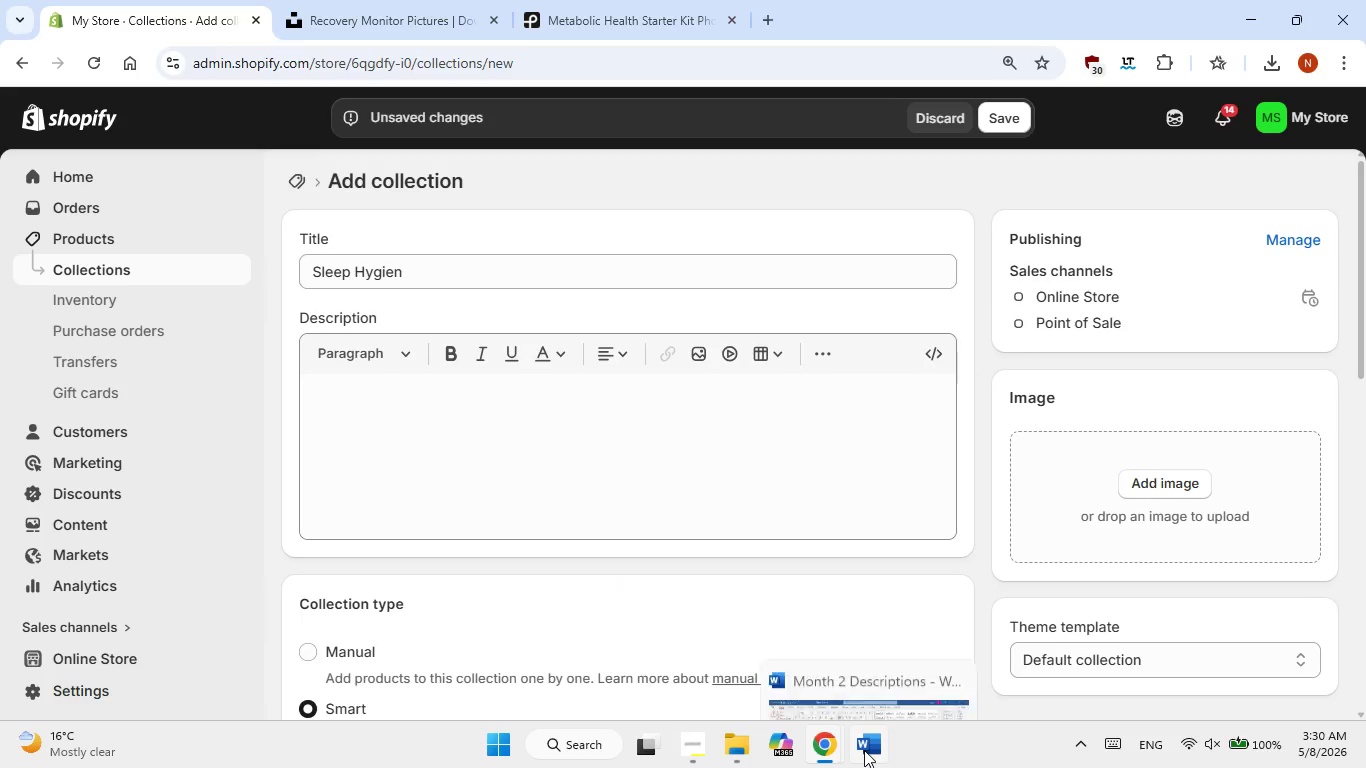 
left_click([864, 750])
 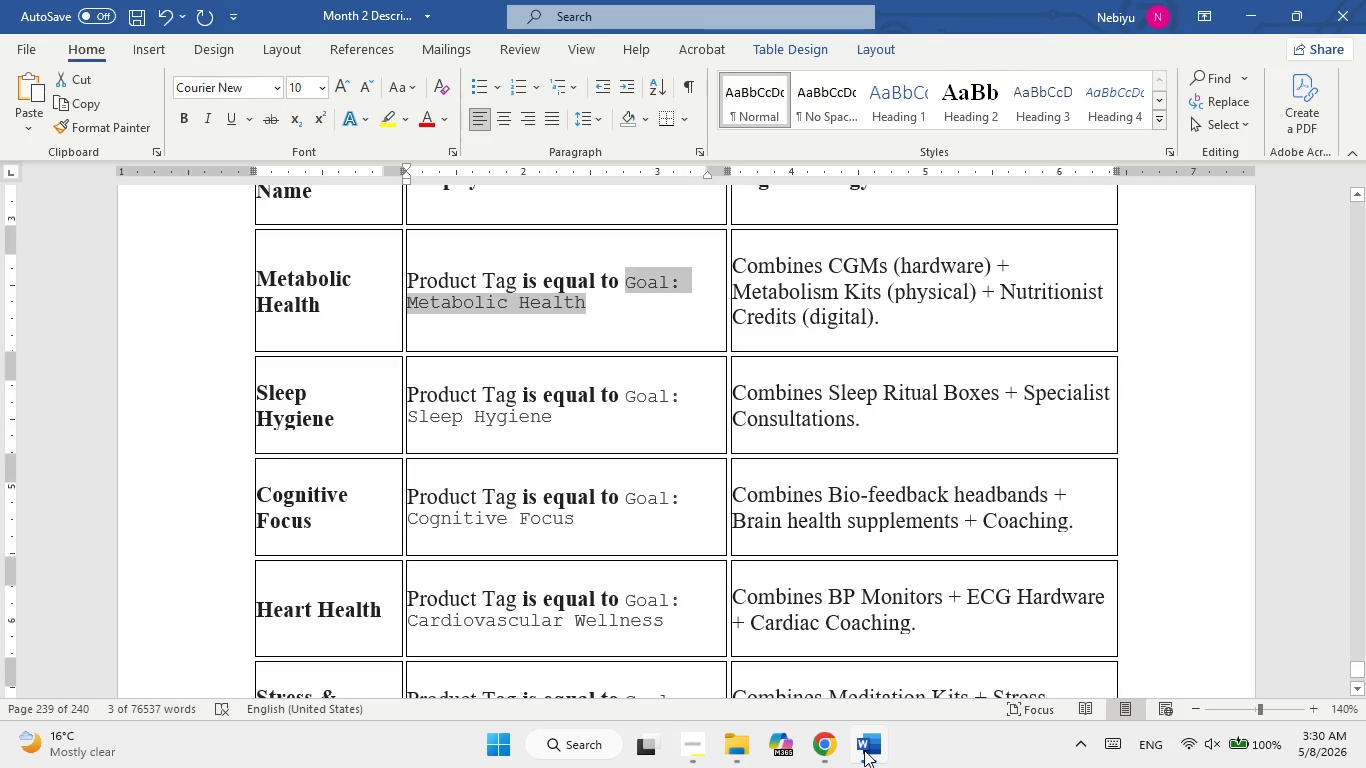 
left_click([864, 750])
 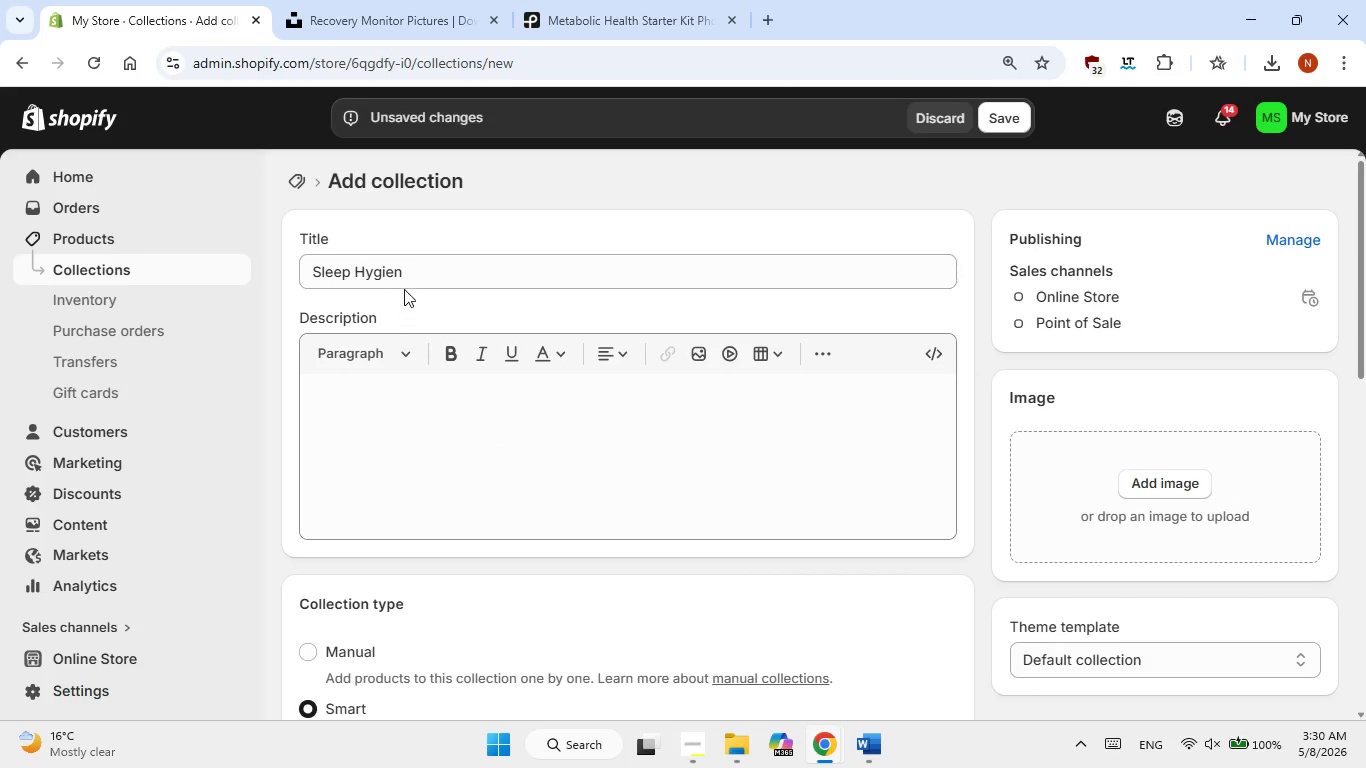 
left_click([417, 274])
 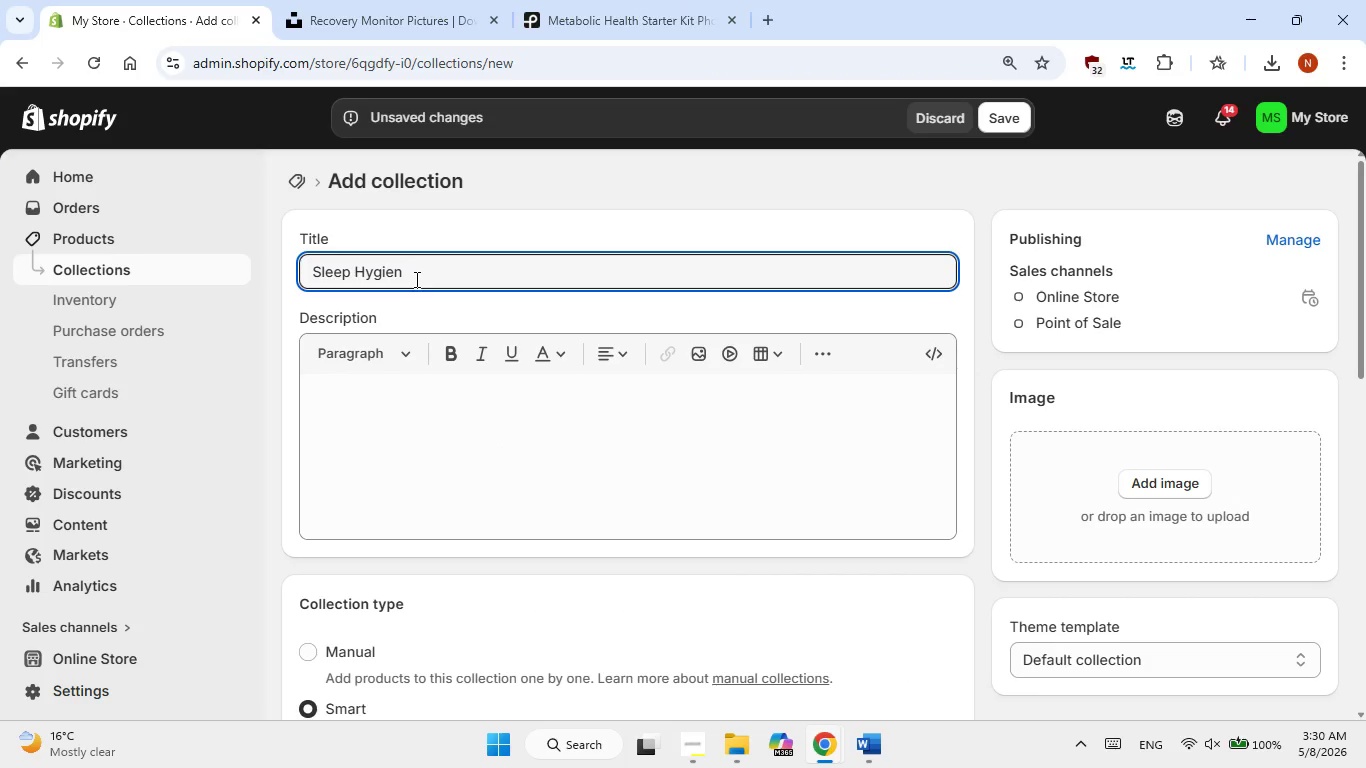 
key(E)
 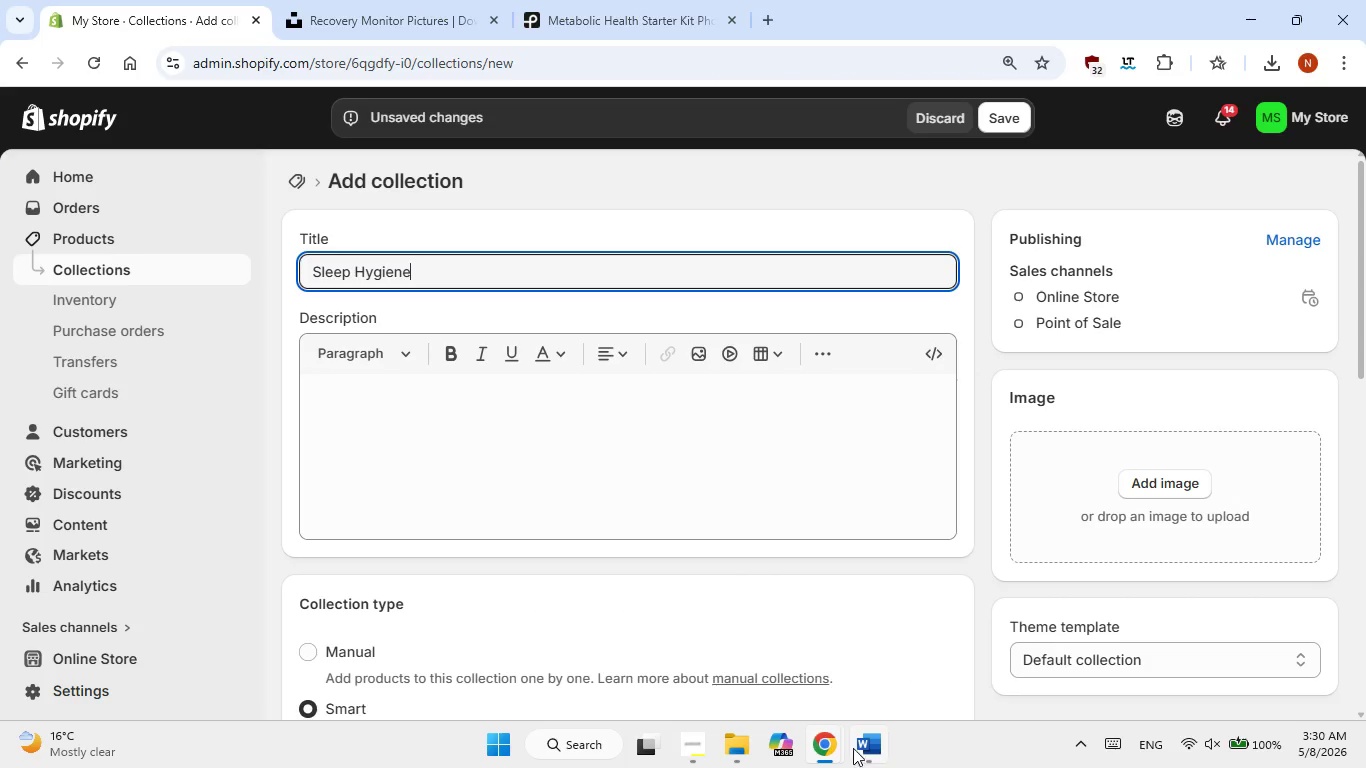 
left_click([865, 747])
 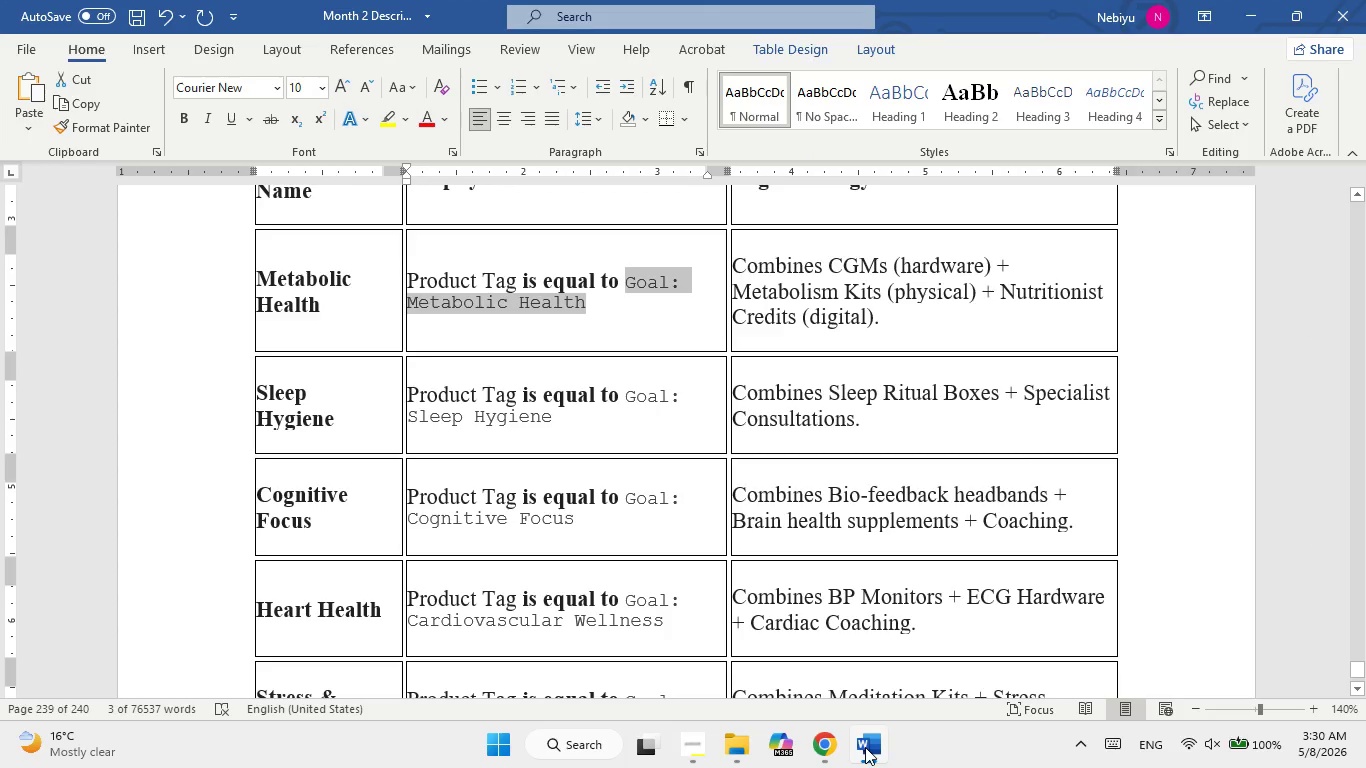 
left_click([865, 747])
 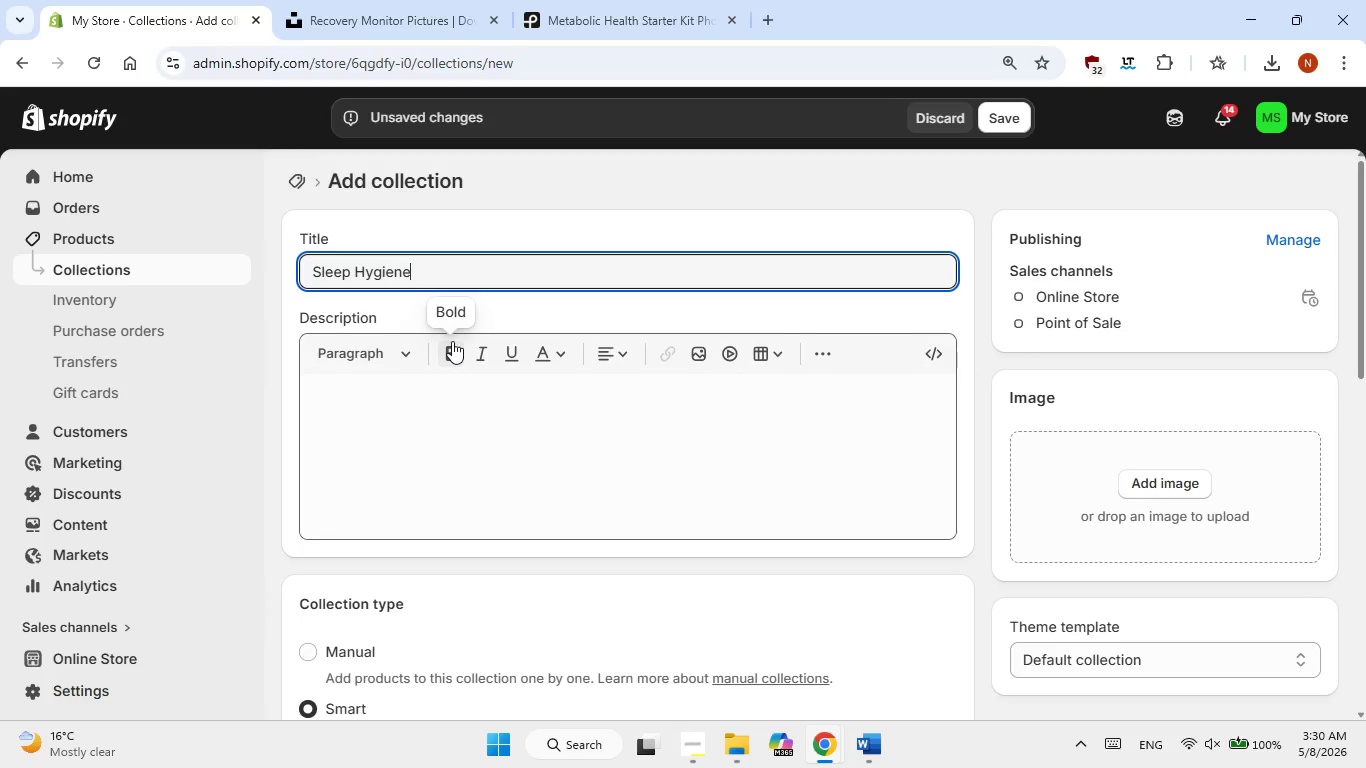 
key(Backspace)
 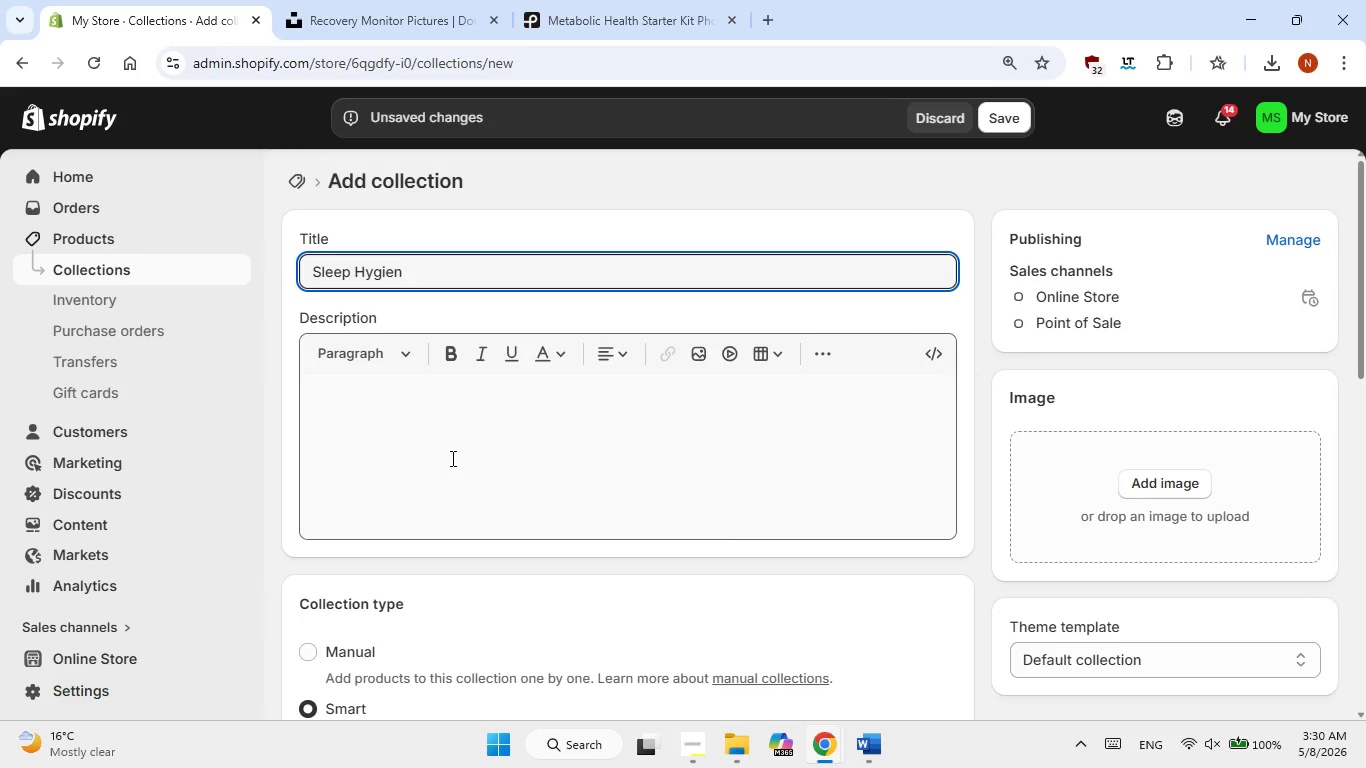 
left_click([451, 458])
 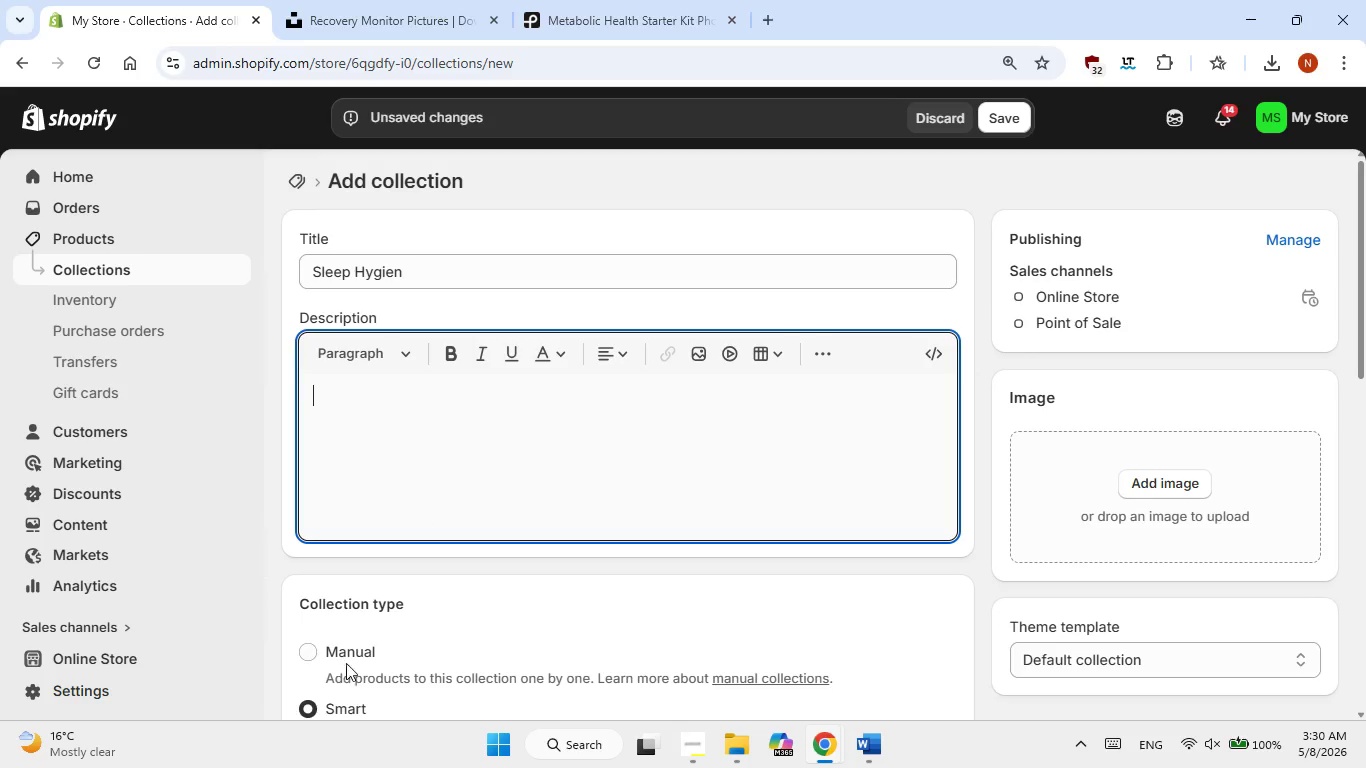 
scroll: coordinate [650, 530], scroll_direction: down, amount: 2.0
 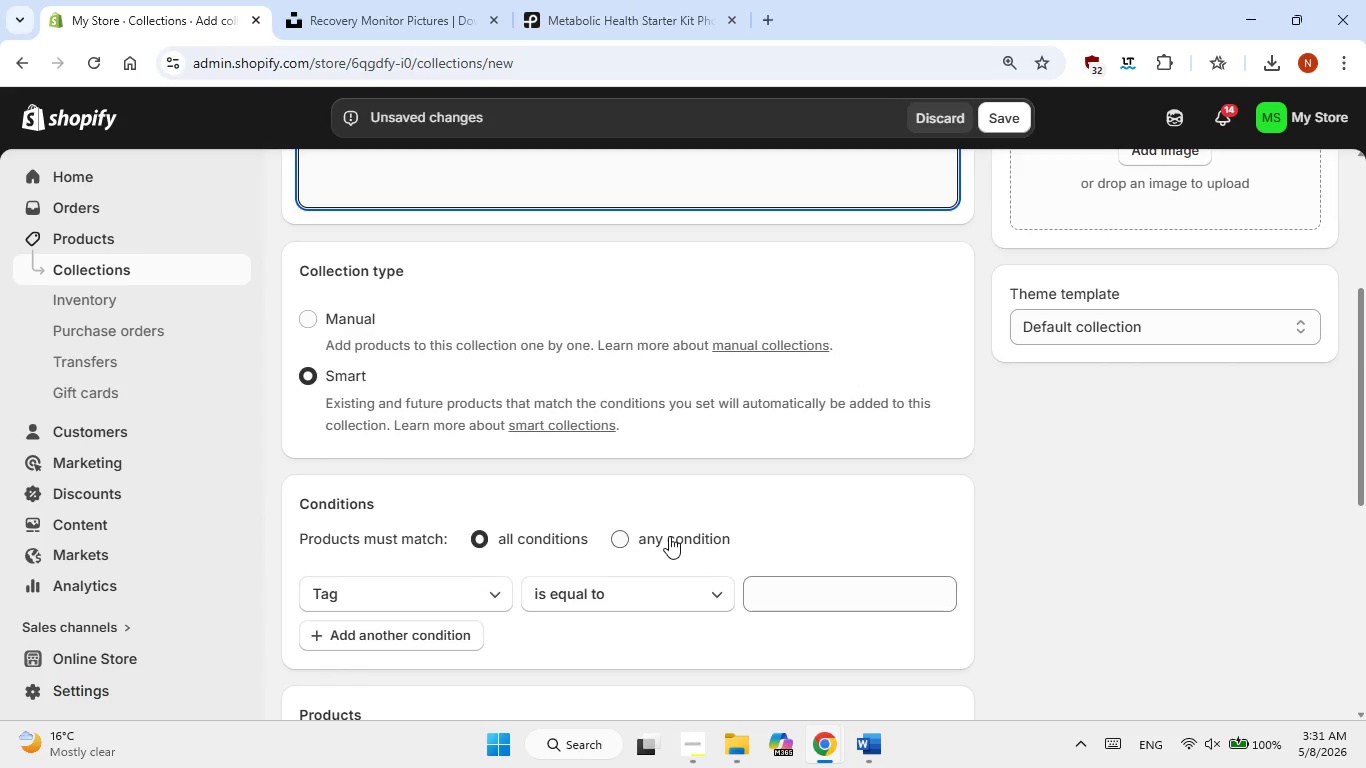 
left_click([669, 536])
 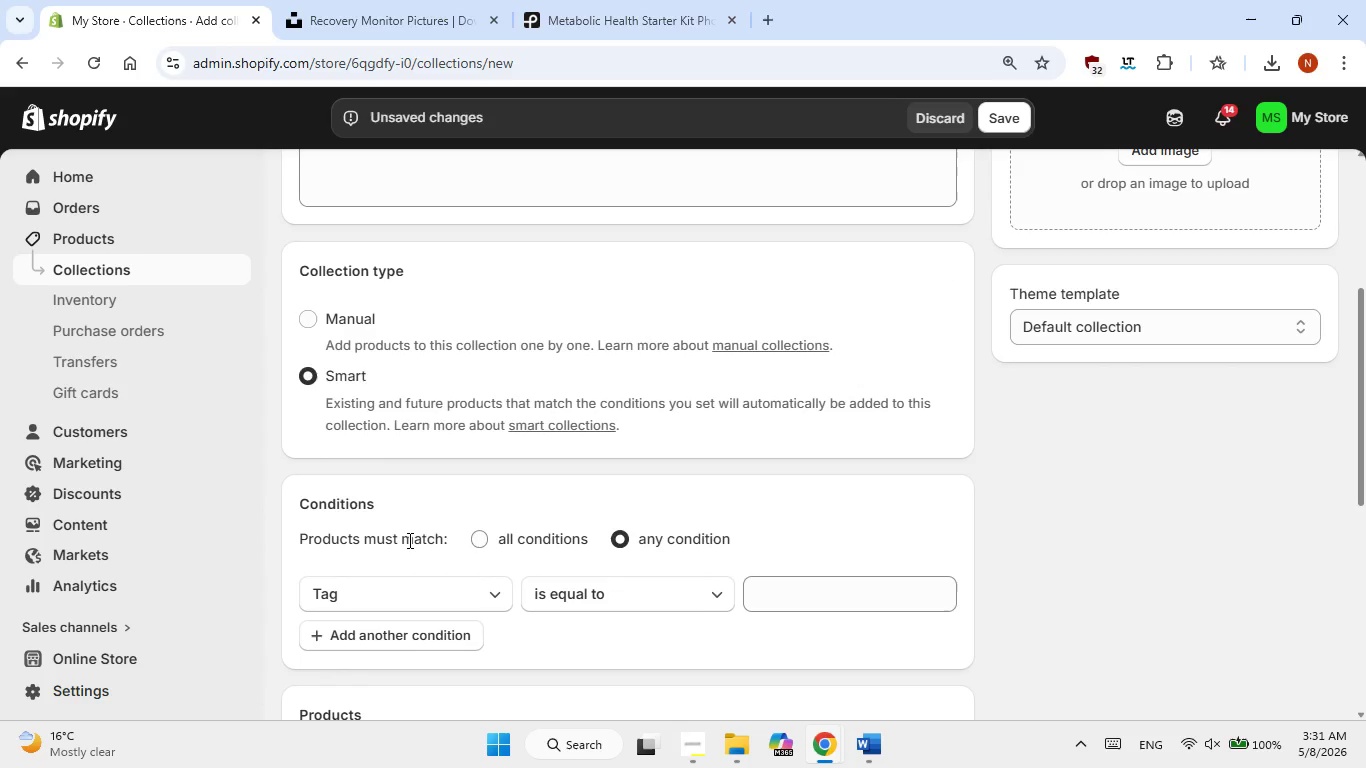 
left_click([408, 540])
 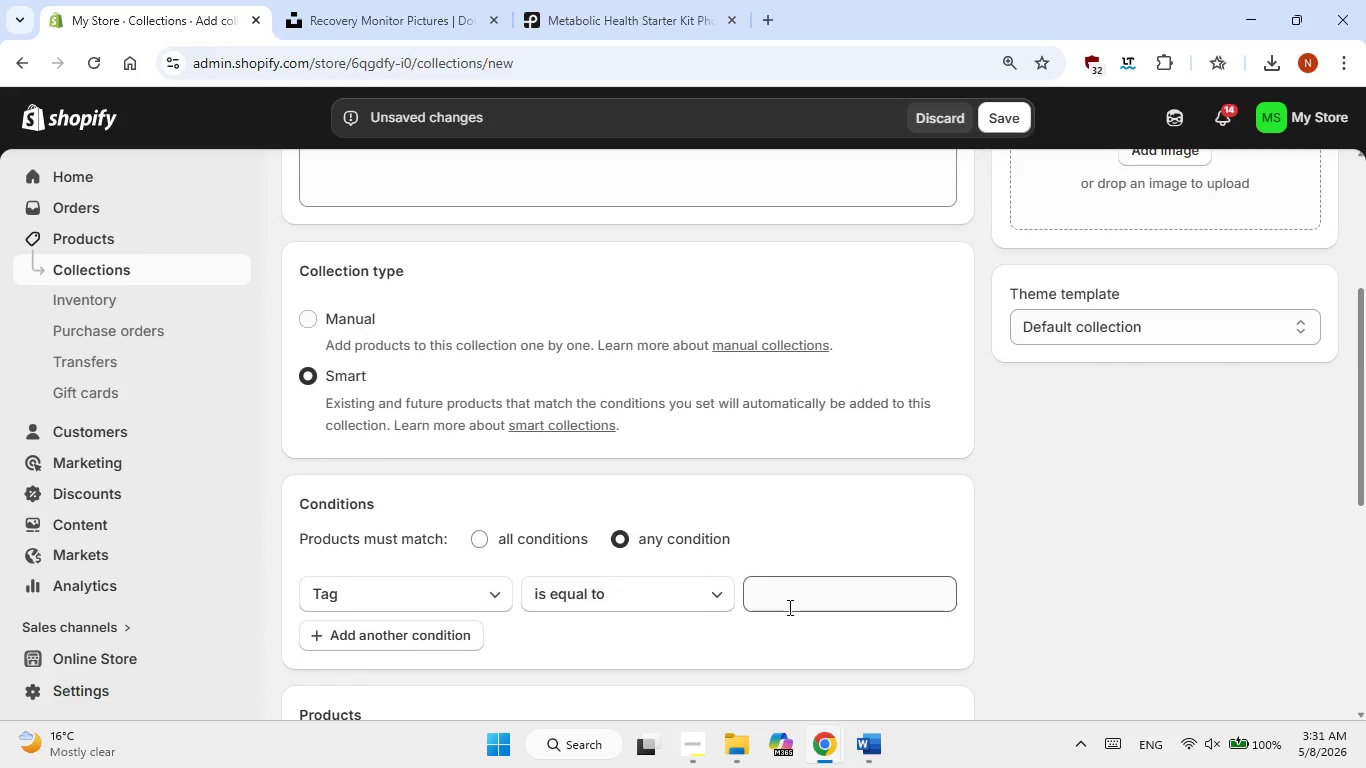 
left_click([791, 604])
 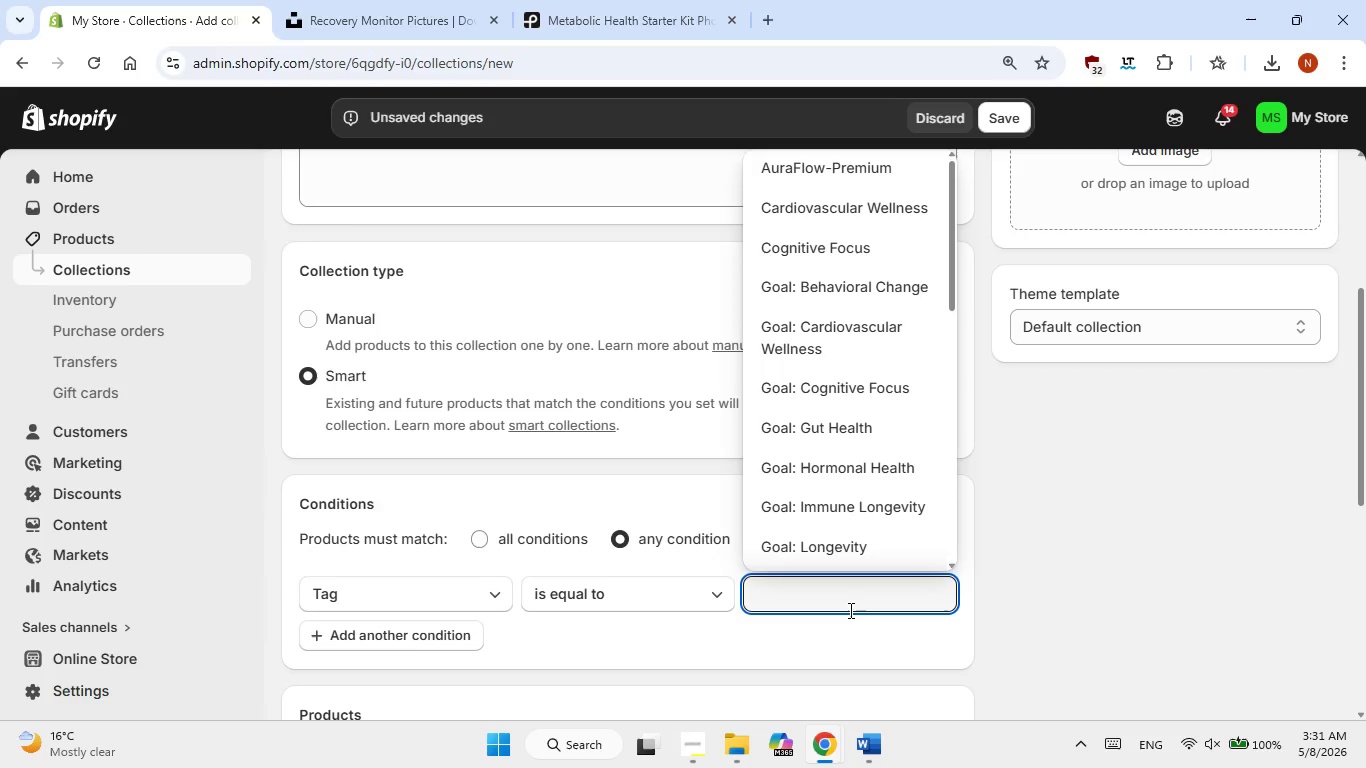 
wait(6.33)
 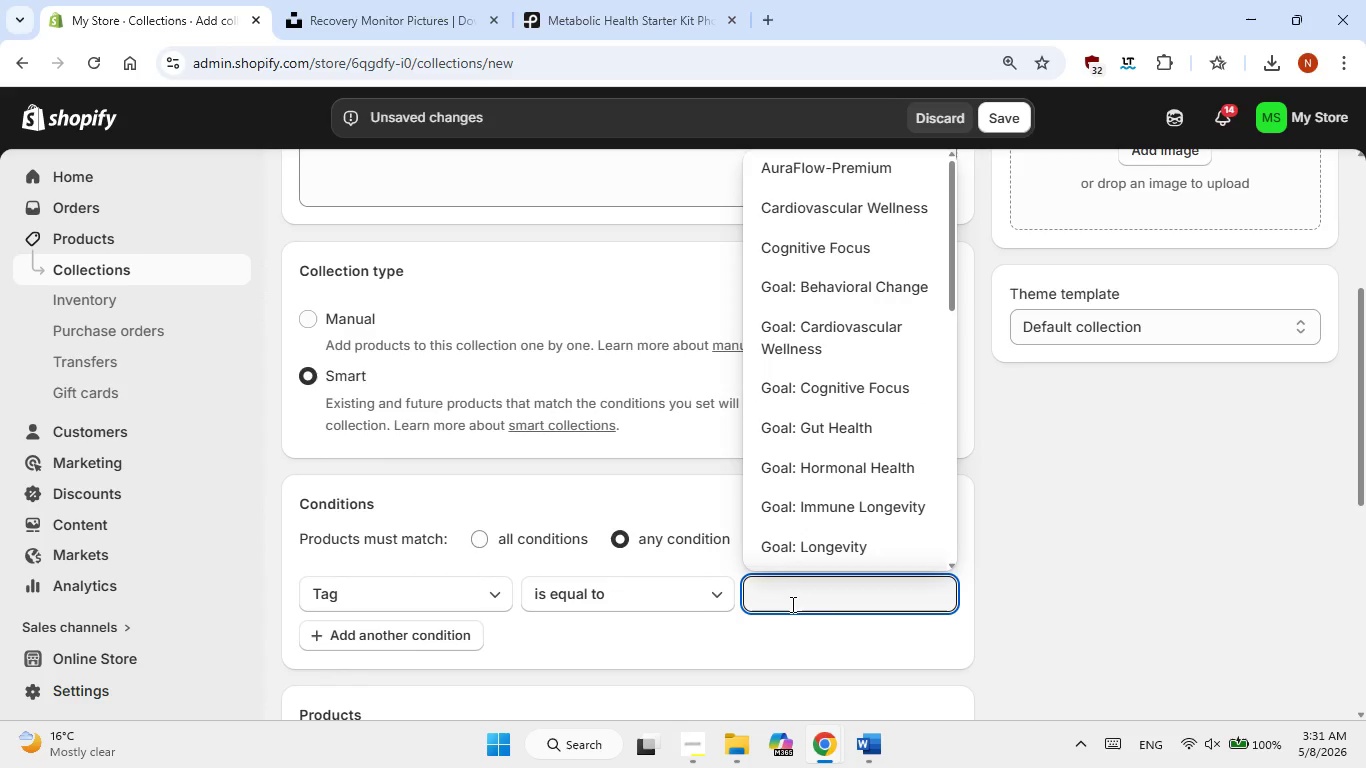 
scroll: coordinate [809, 537], scroll_direction: up, amount: 2.0
 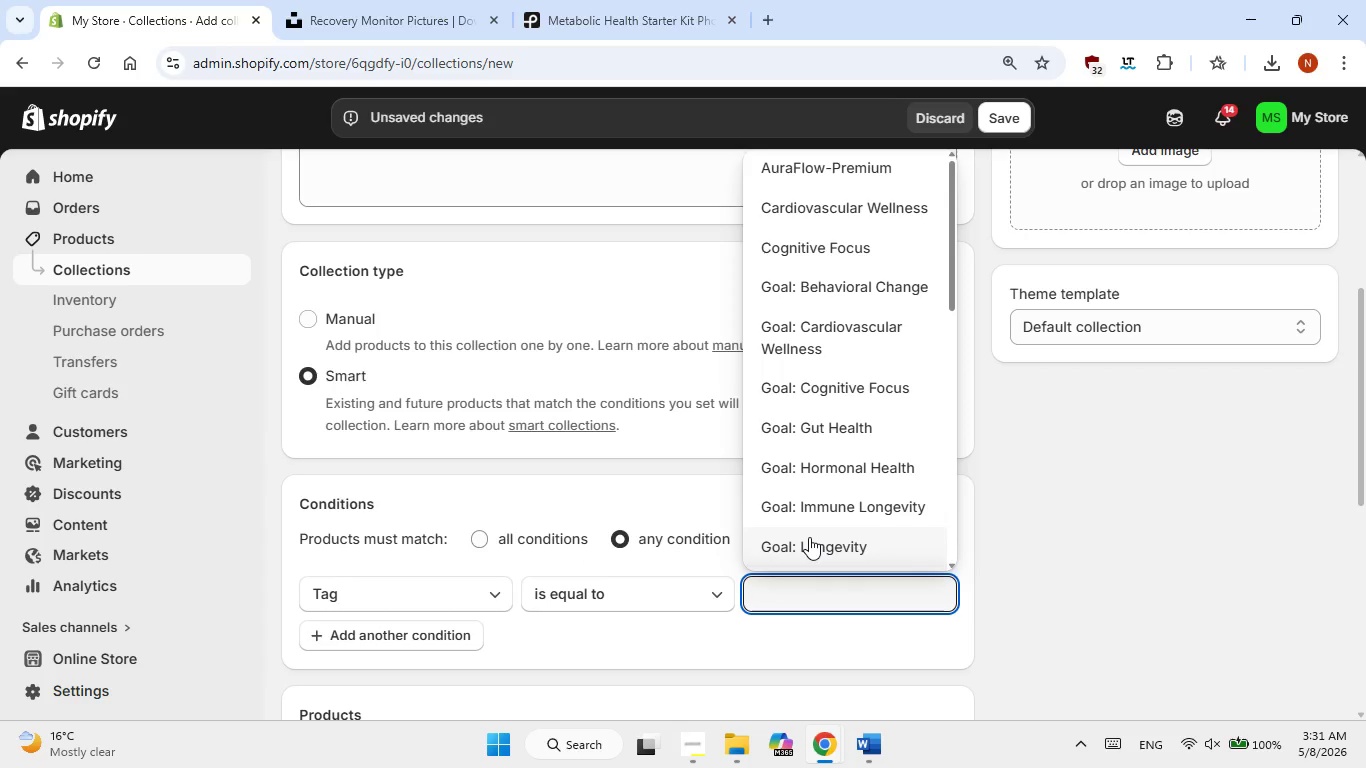 
scroll: coordinate [809, 537], scroll_direction: none, amount: 0.0
 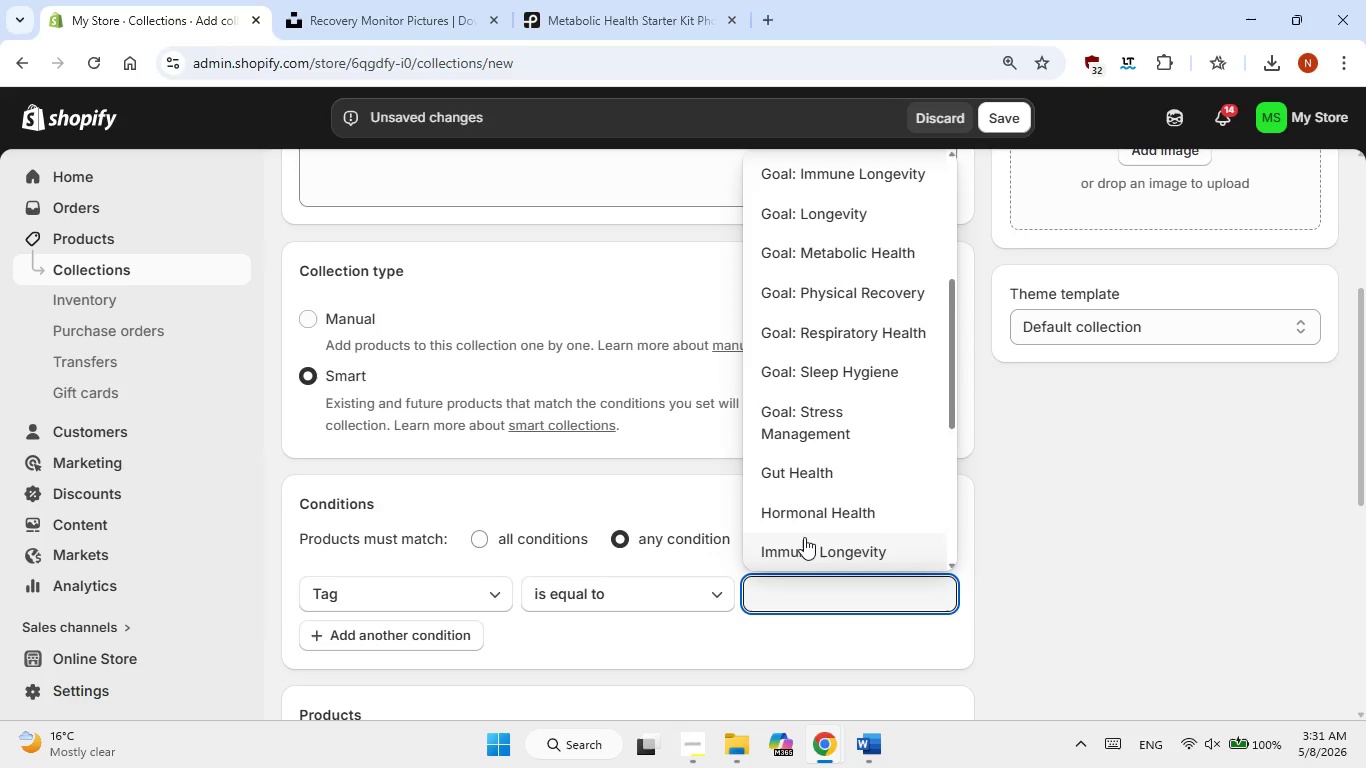 
scroll: coordinate [665, 530], scroll_direction: up, amount: 2.0
 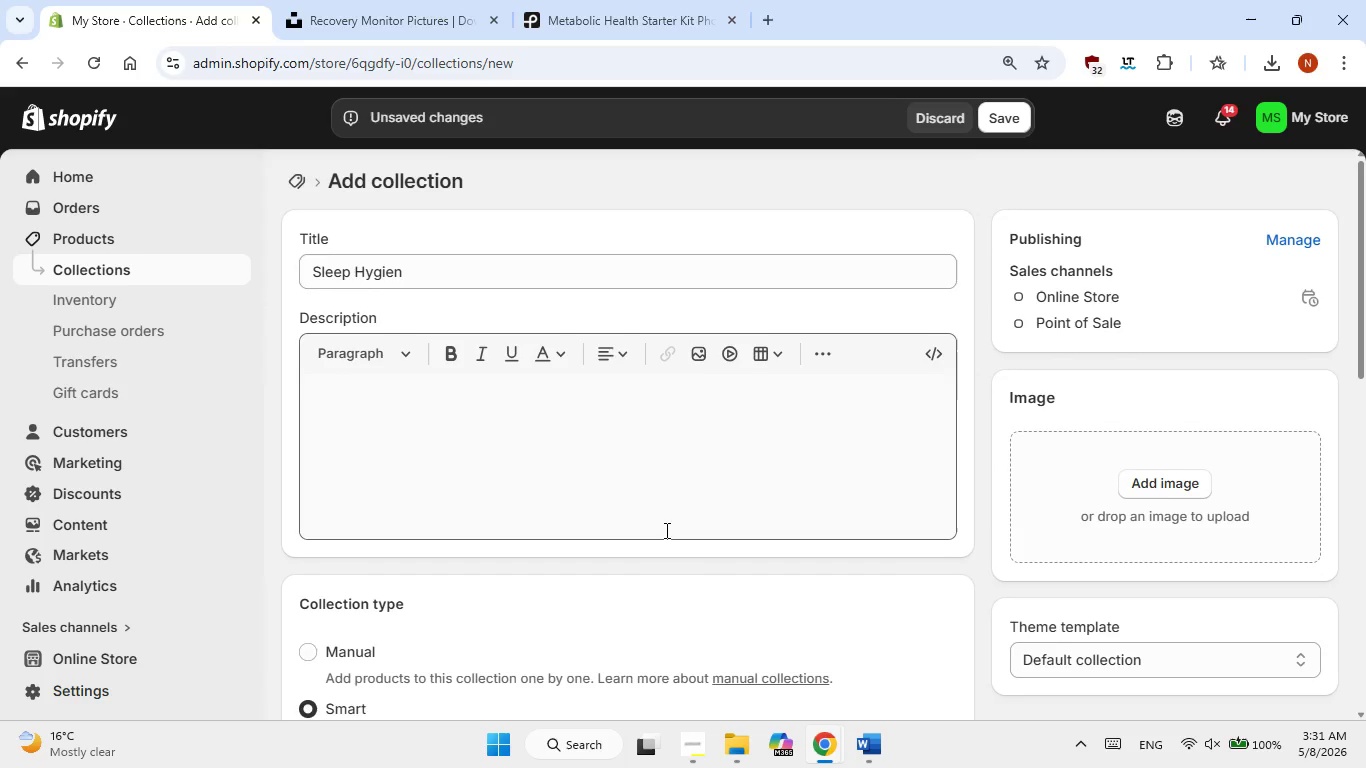 
scroll: coordinate [730, 541], scroll_direction: down, amount: 3.0
 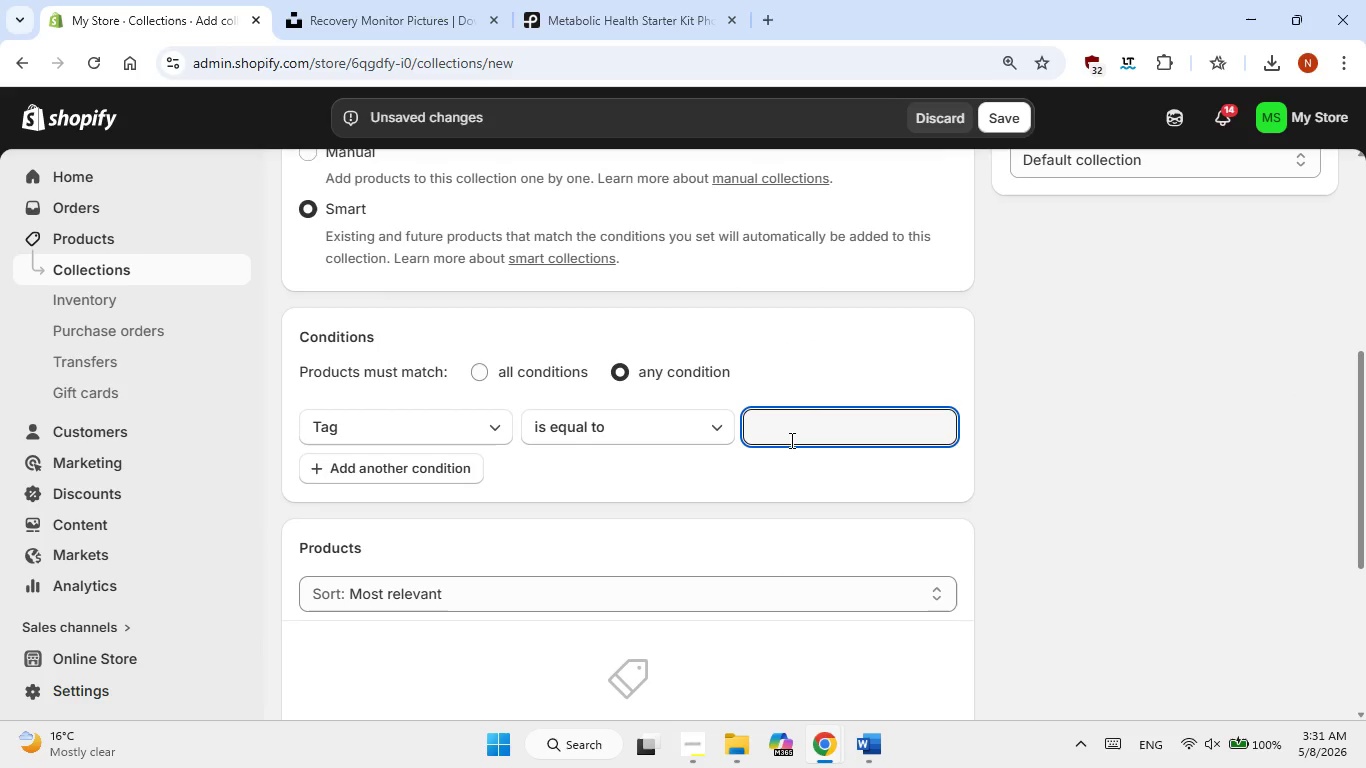 
left_click([790, 440])
 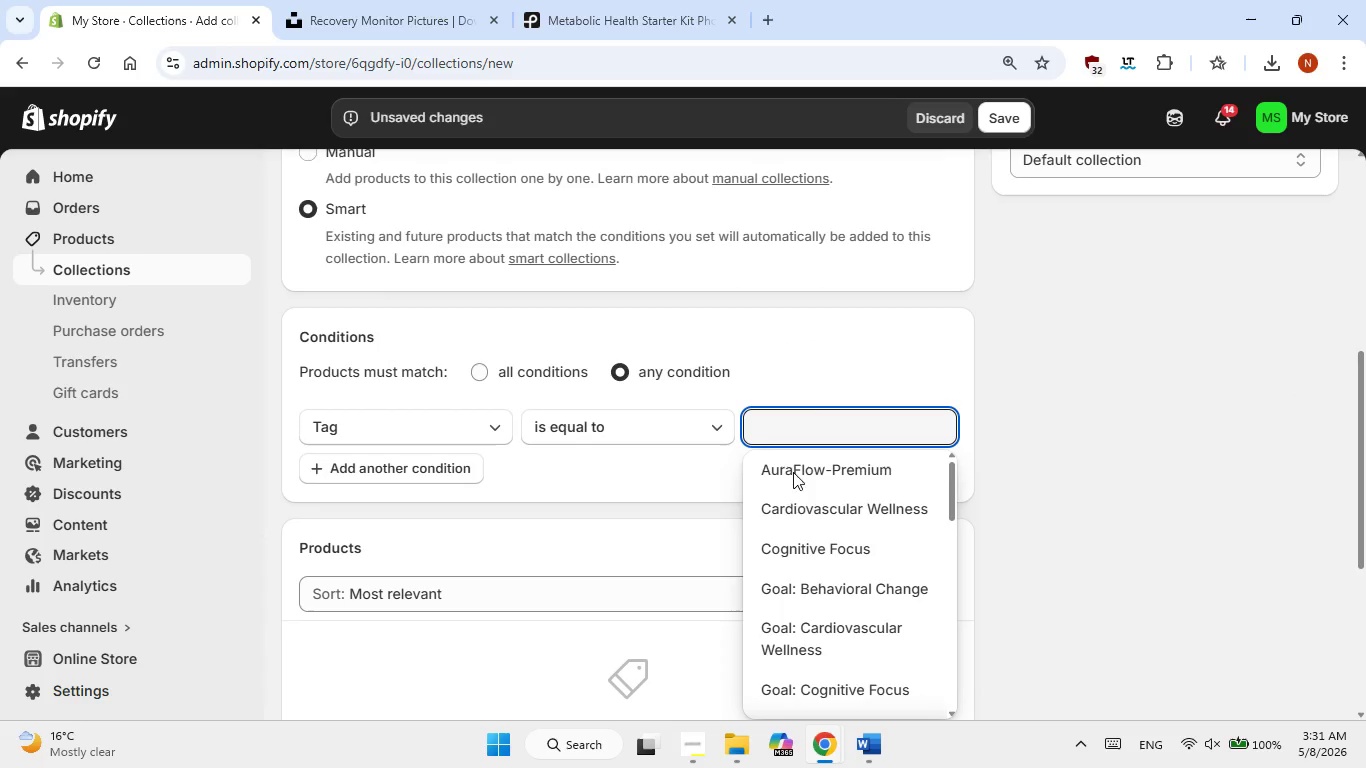 
scroll: coordinate [797, 515], scroll_direction: down, amount: 3.0
 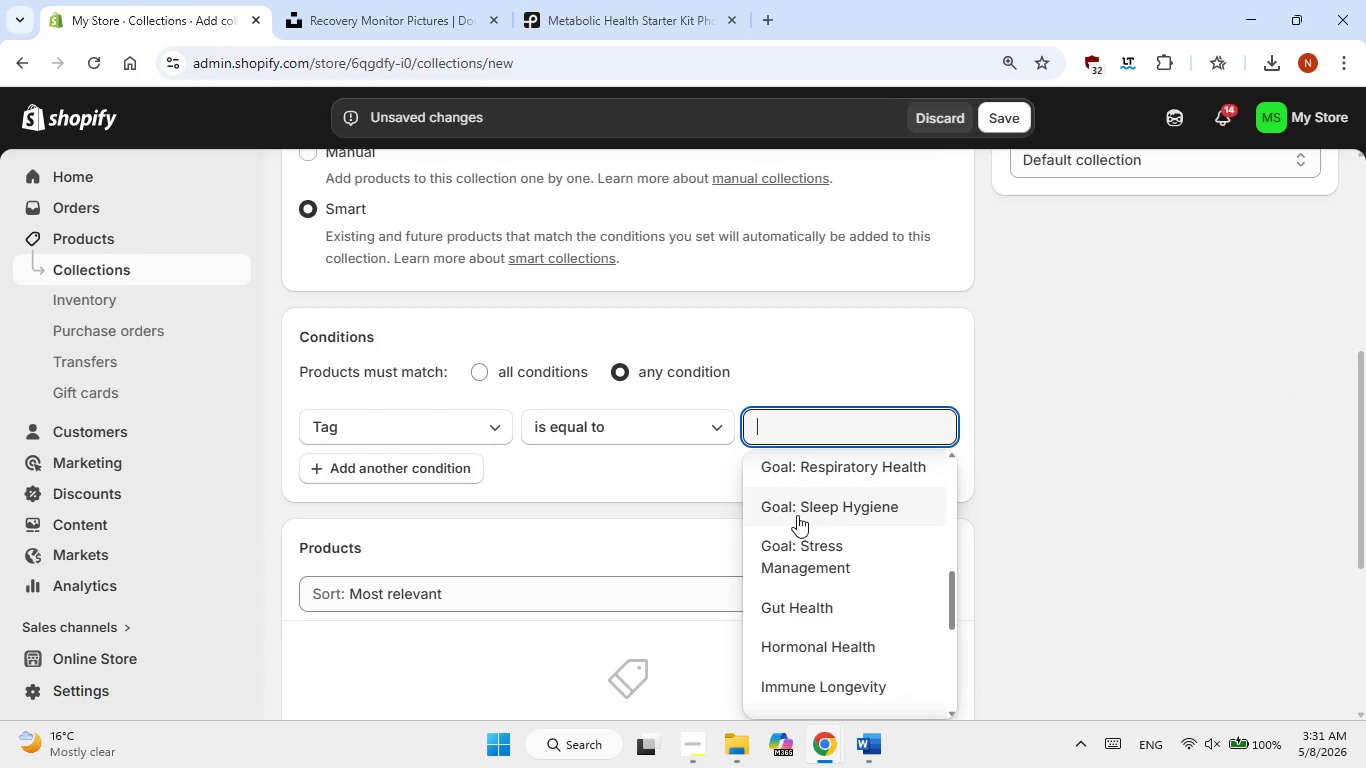 
scroll: coordinate [848, 679], scroll_direction: up, amount: 4.0
 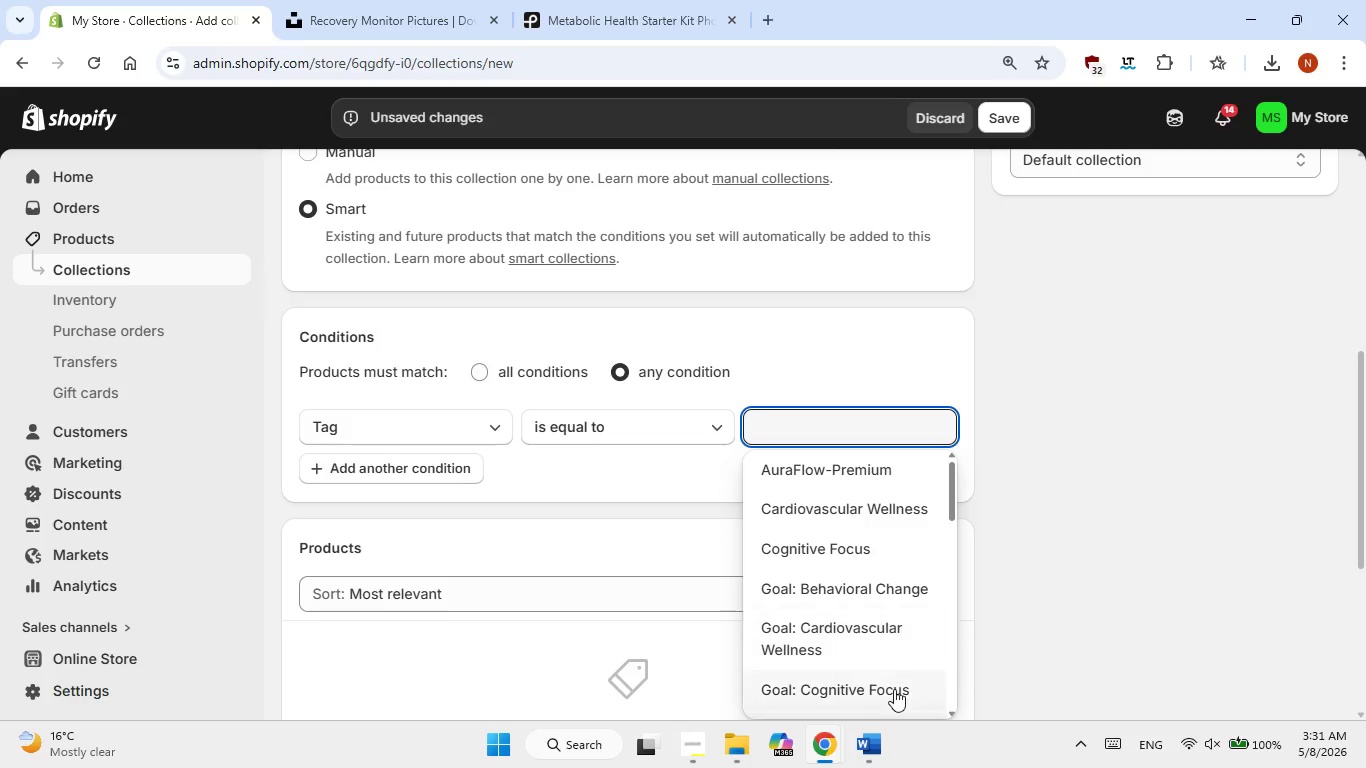 
scroll: coordinate [899, 666], scroll_direction: down, amount: 2.0
 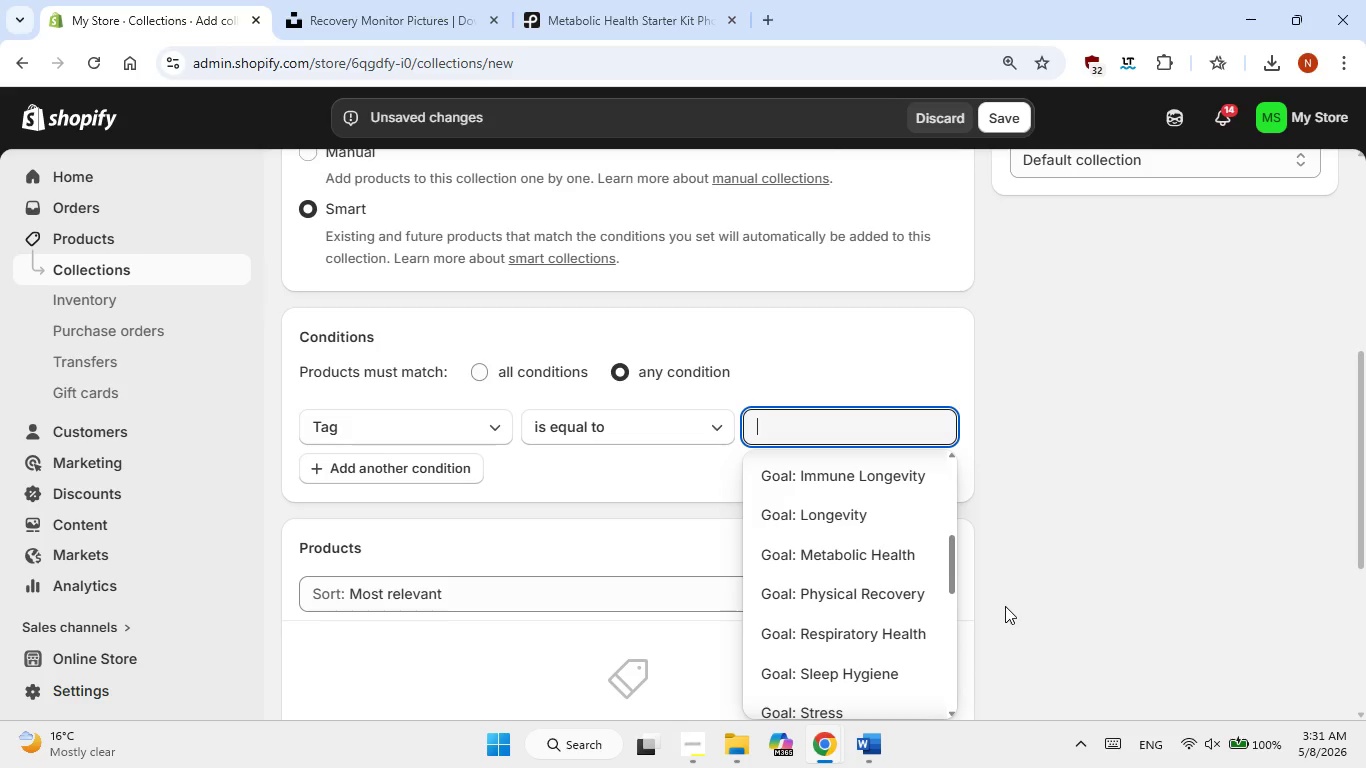 
left_click([1025, 590])
 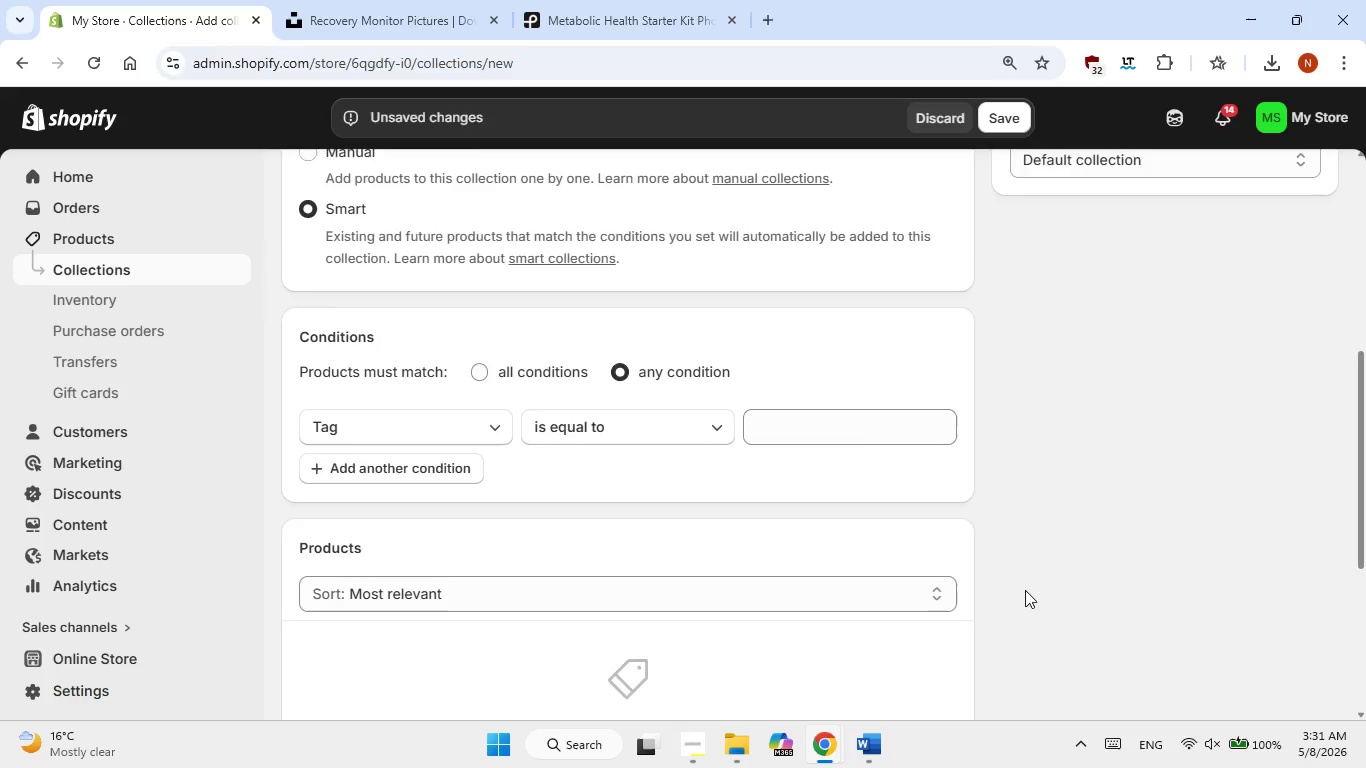 
scroll: coordinate [1025, 590], scroll_direction: up, amount: 2.0
 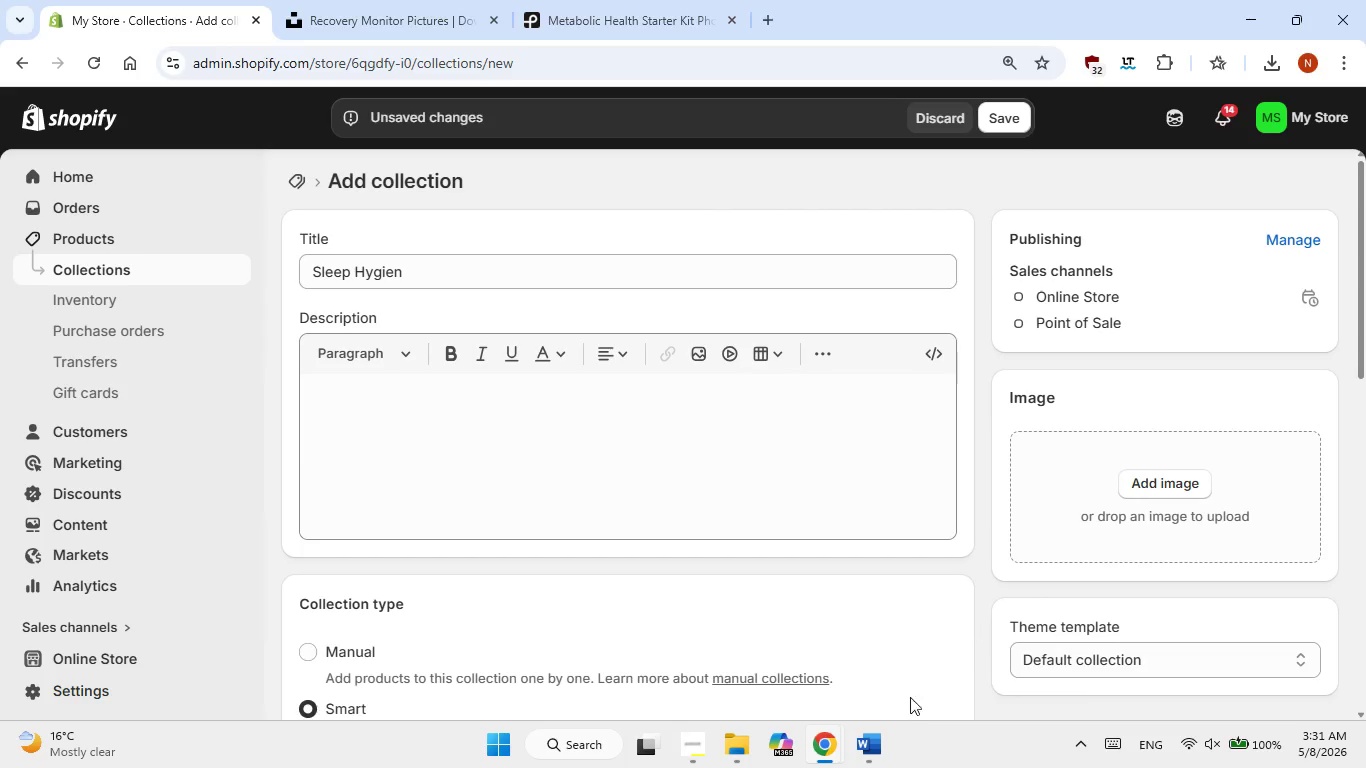 
left_click([880, 749])
 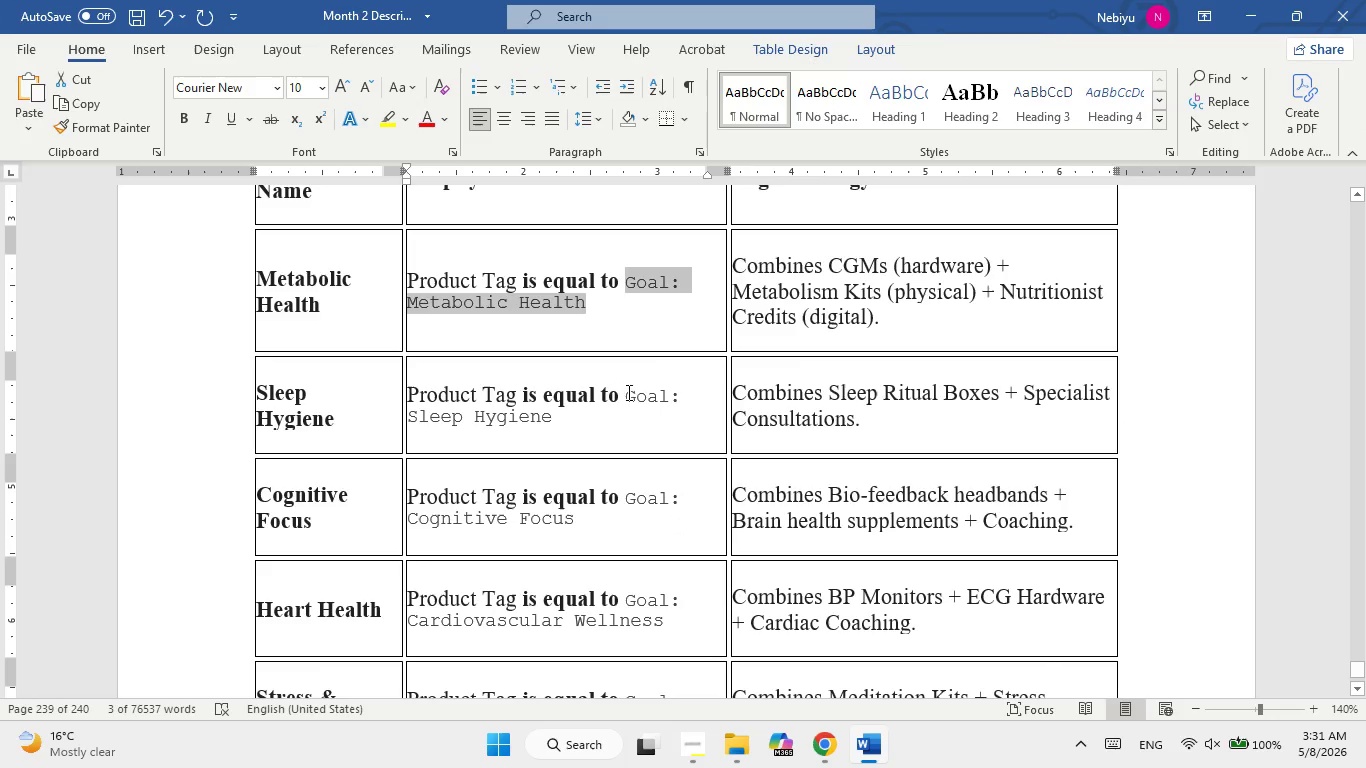 
left_click_drag(start_coordinate=[633, 395], to_coordinate=[600, 412])
 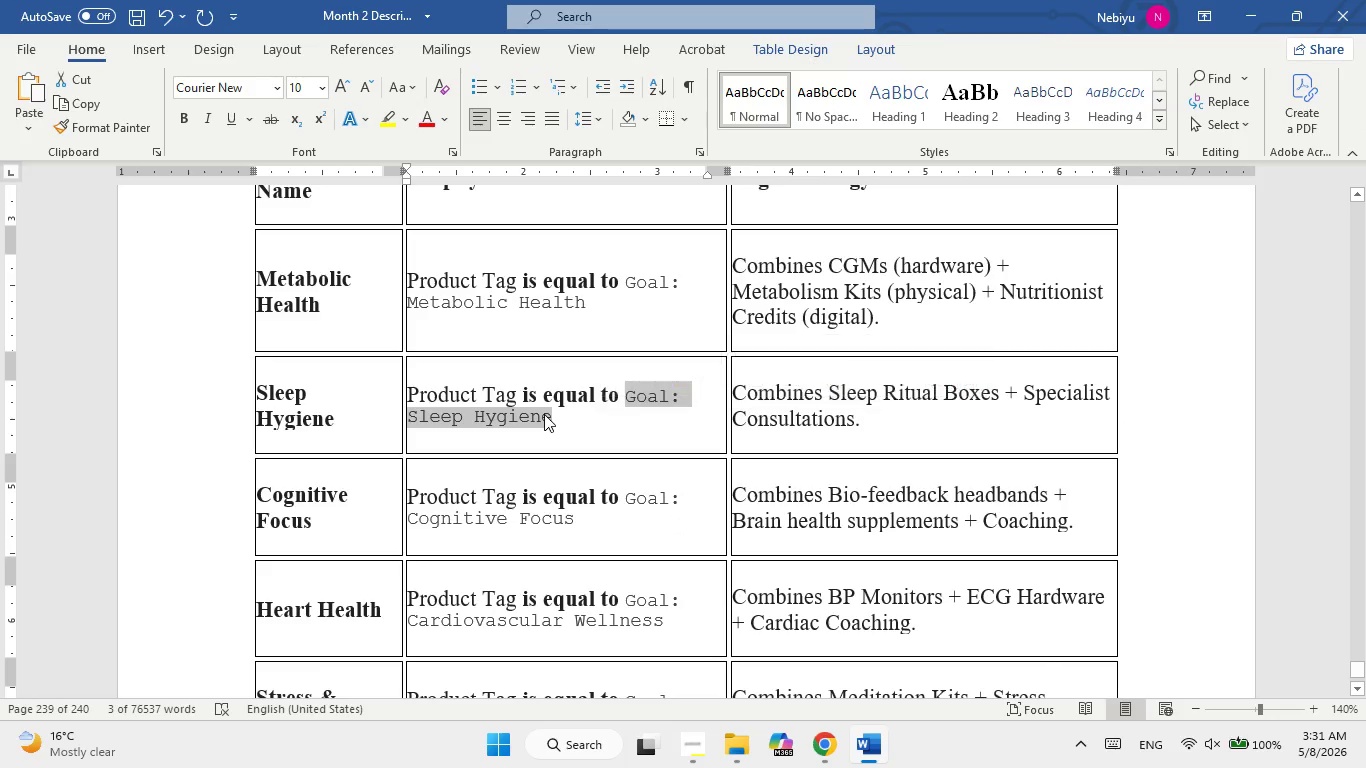 
right_click([544, 414])
 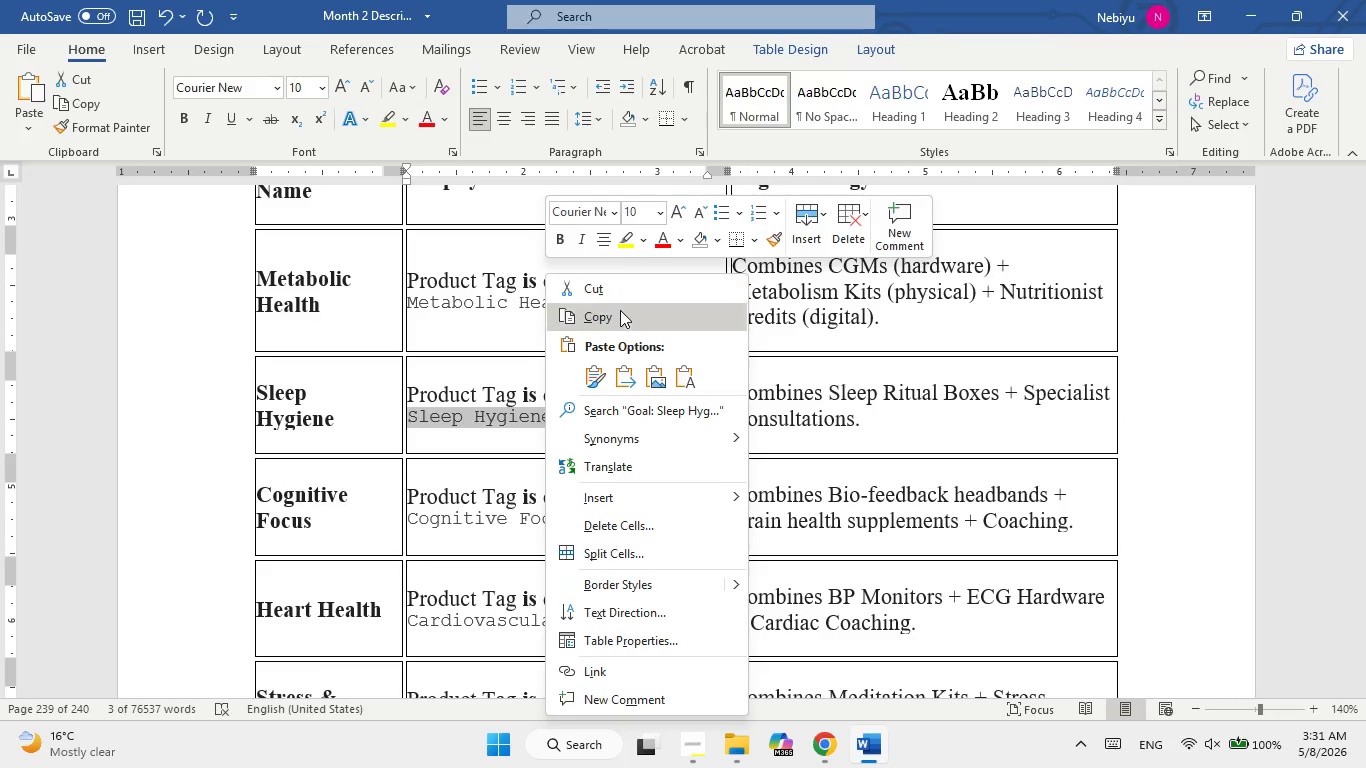 
left_click([620, 311])
 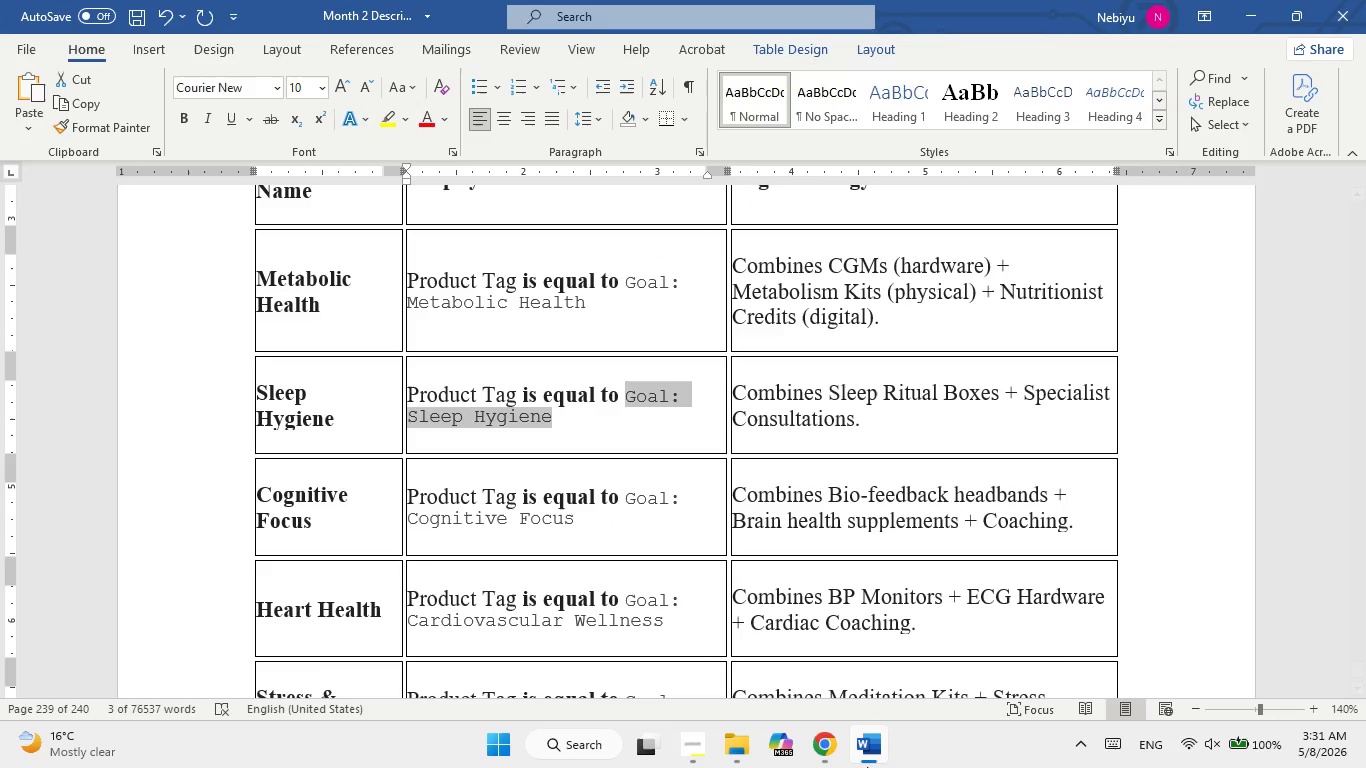 
left_click([868, 767])
 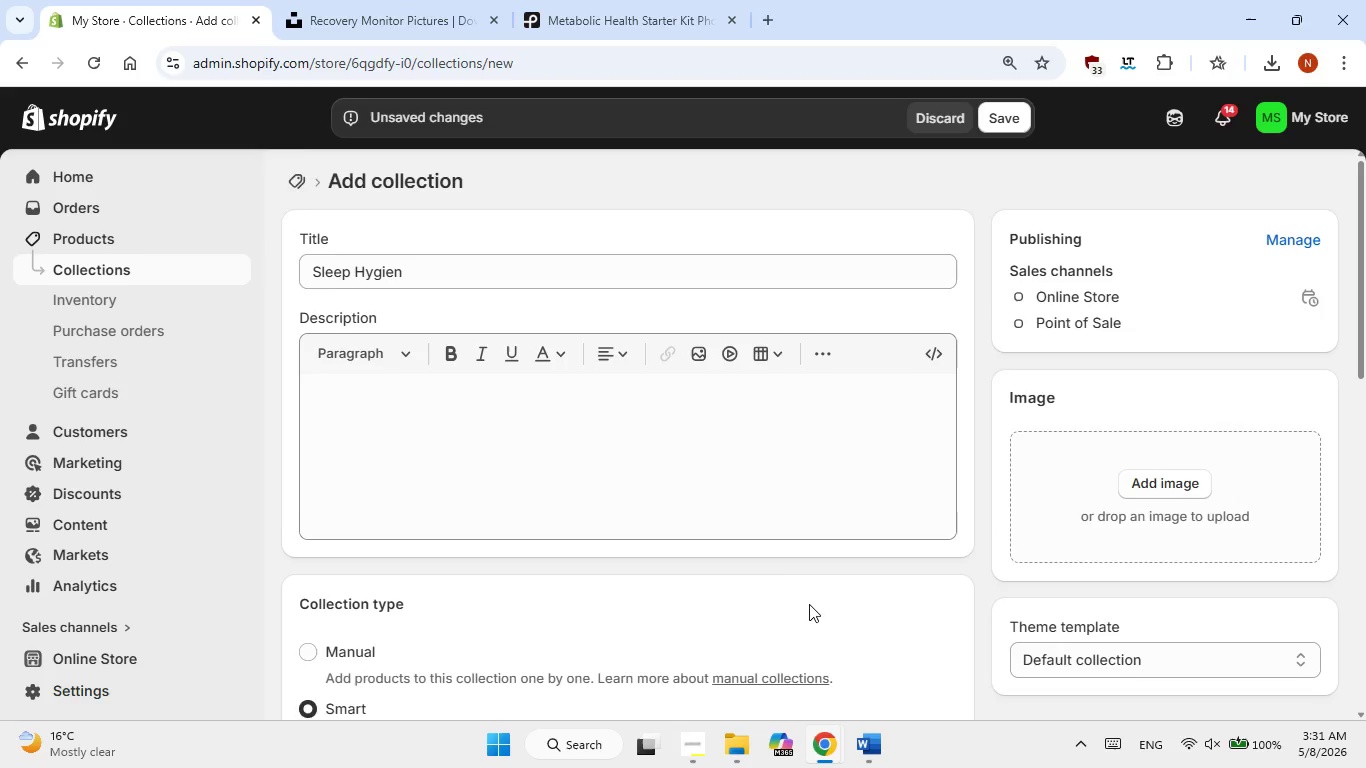 
scroll: coordinate [779, 538], scroll_direction: down, amount: 2.0
 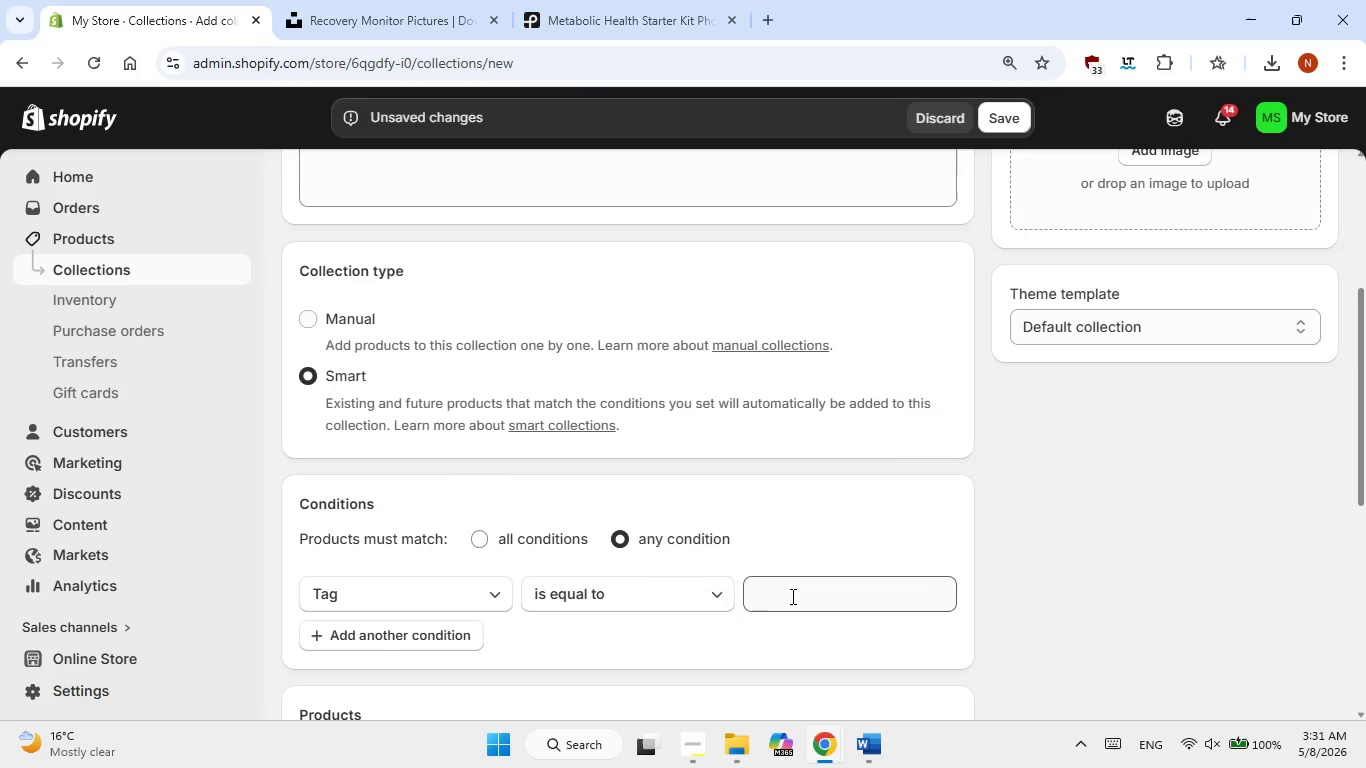 
left_click([791, 596])
 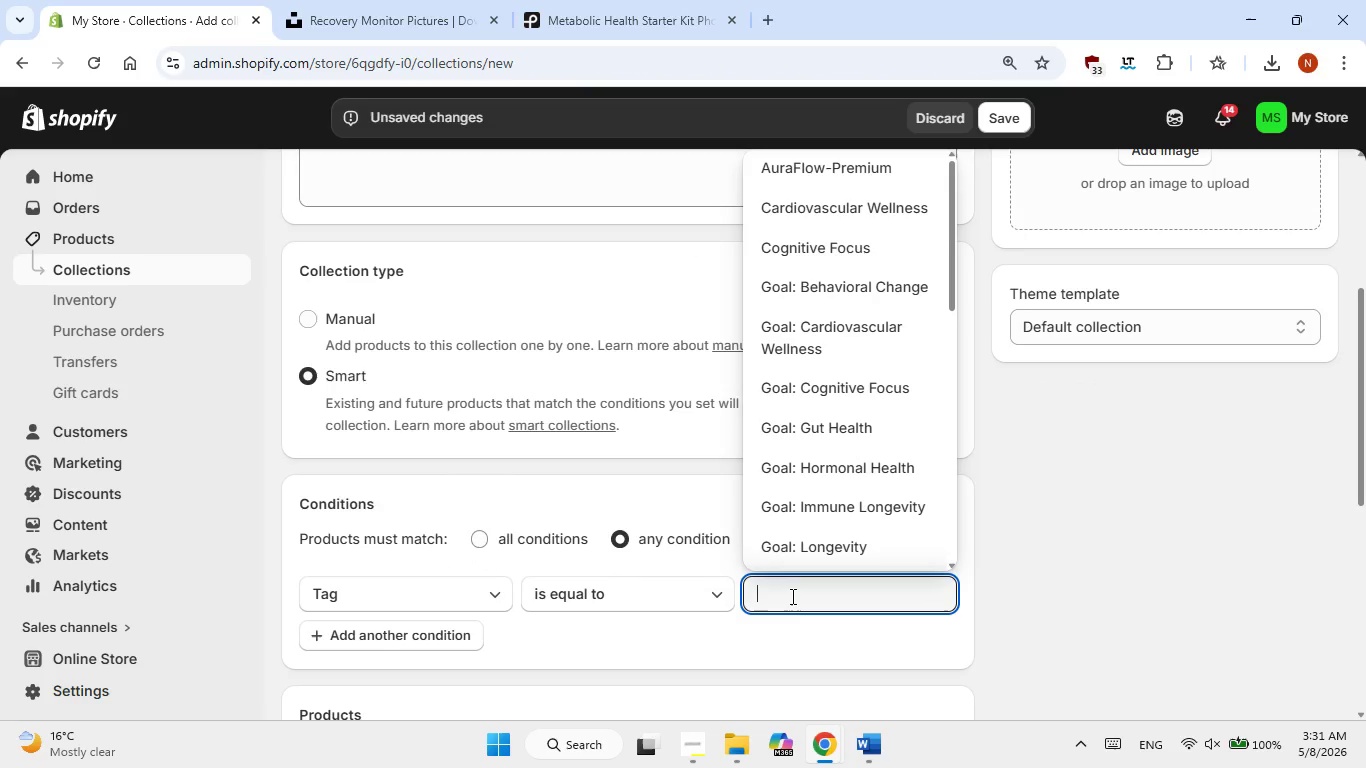 
right_click([791, 596])
 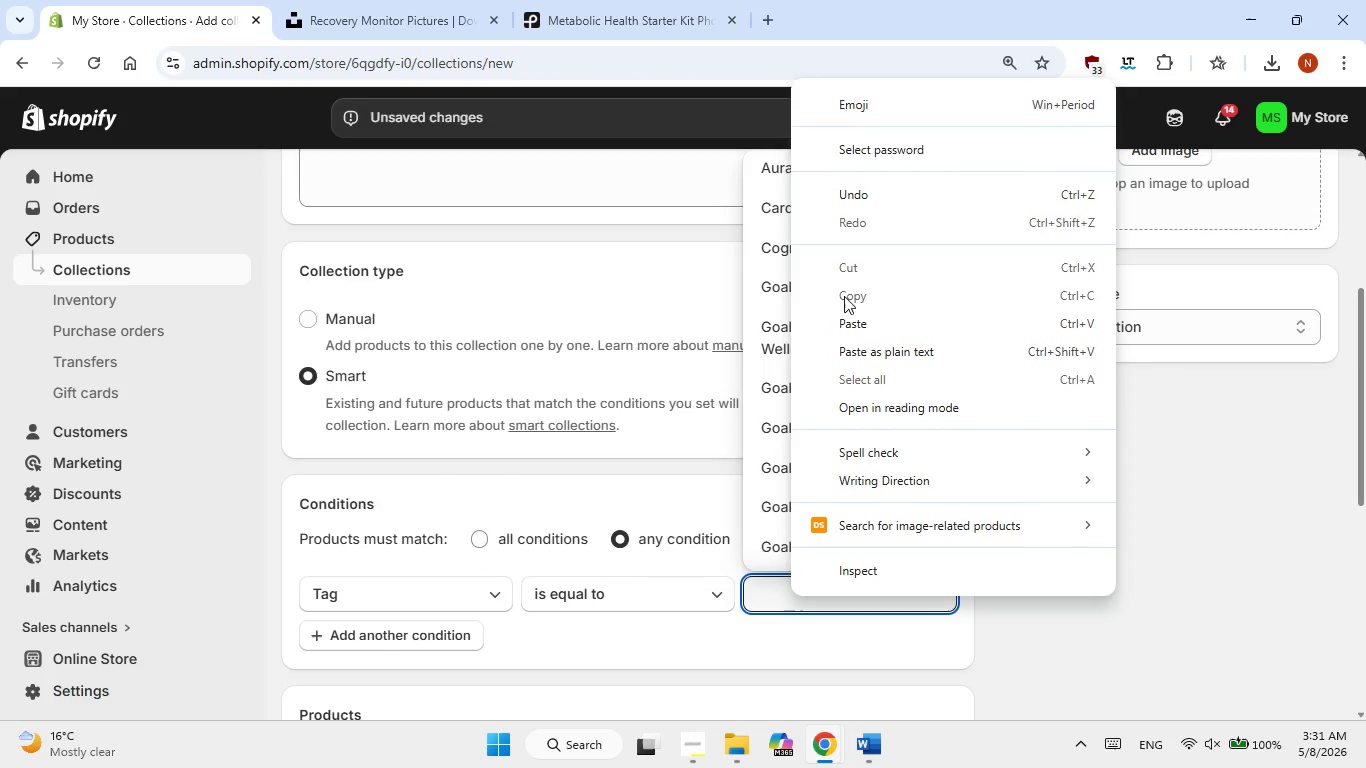 
left_click([845, 318])
 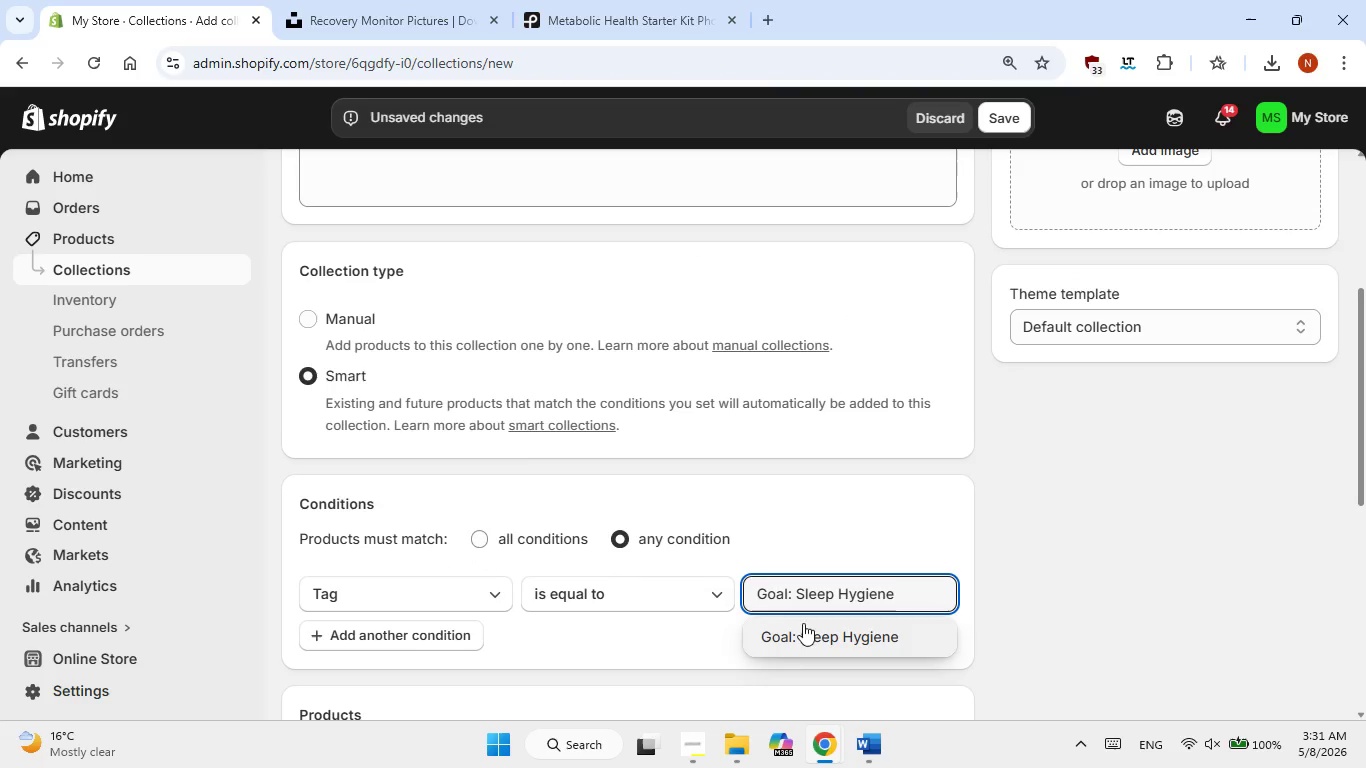 
left_click([797, 644])
 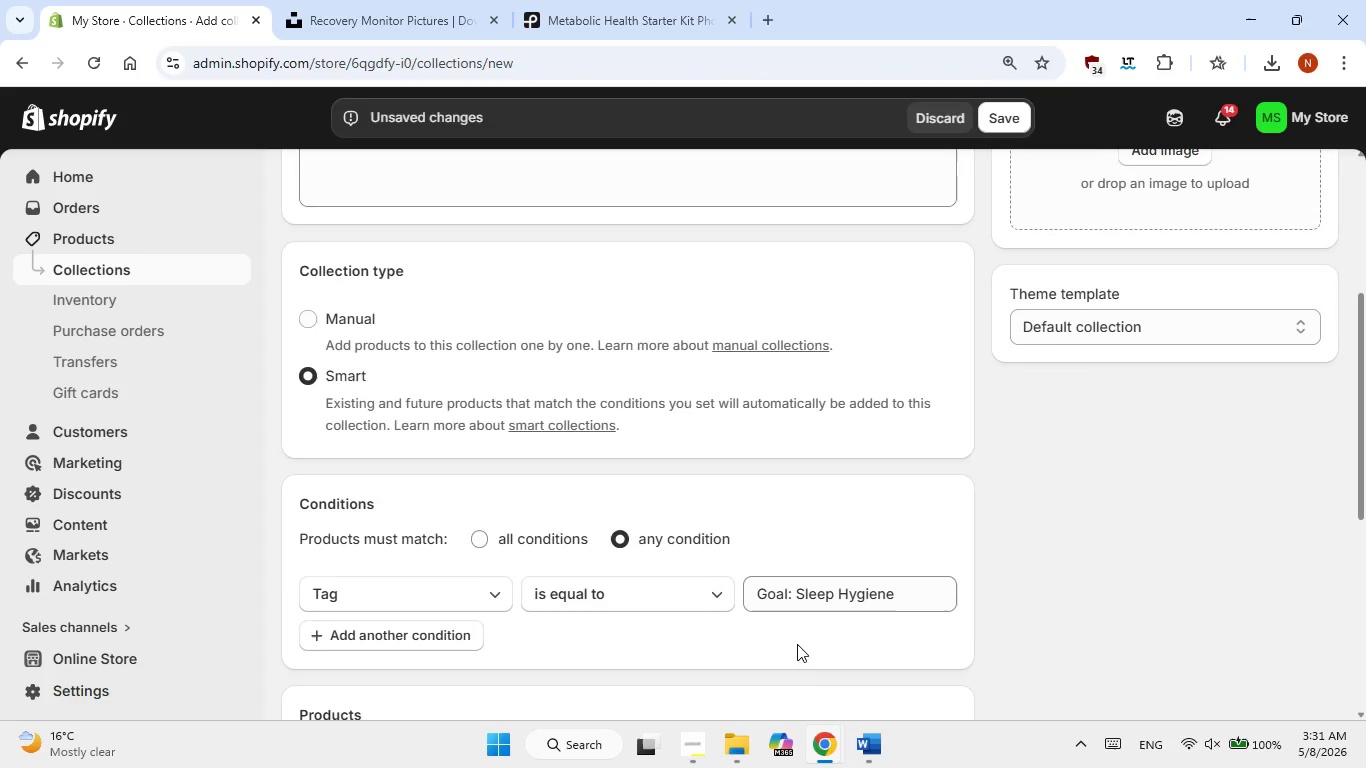 
scroll: coordinate [797, 644], scroll_direction: down, amount: 2.0
 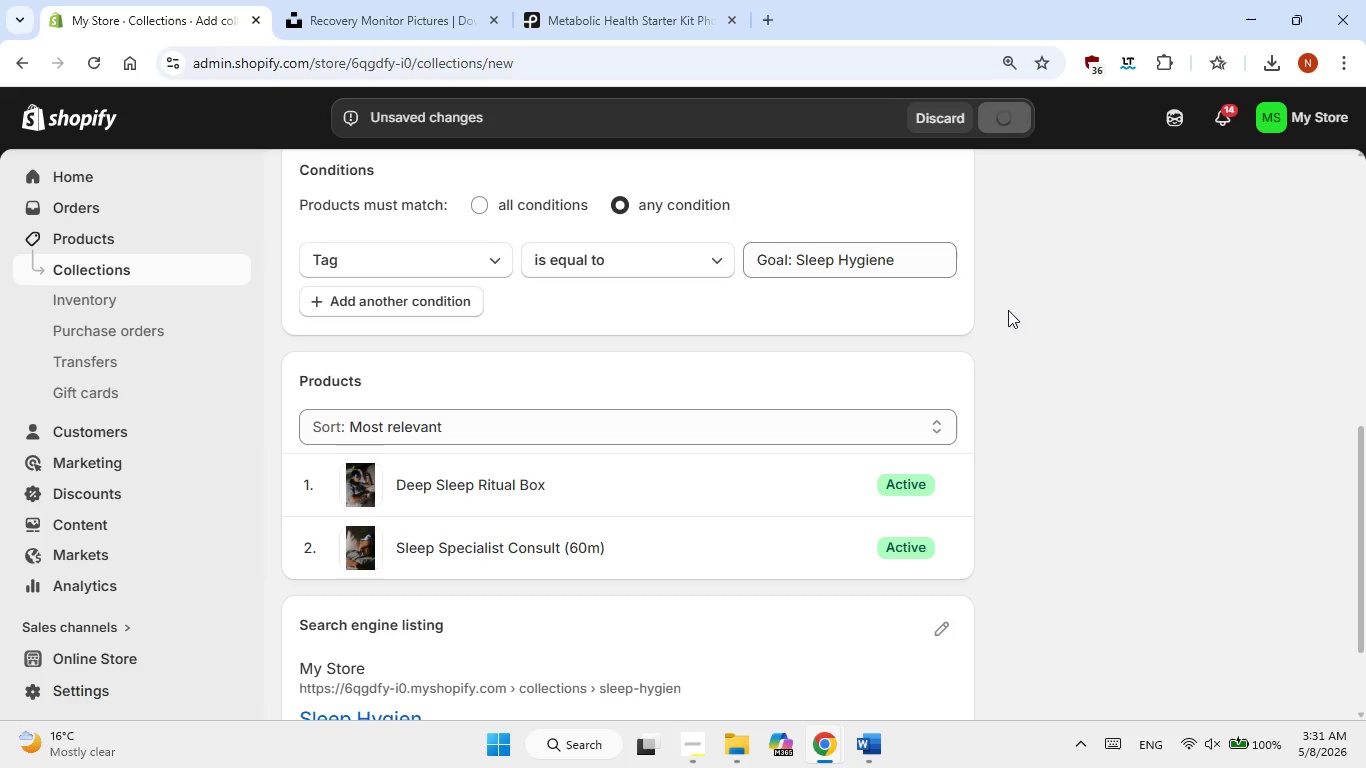 
left_click([870, 744])
 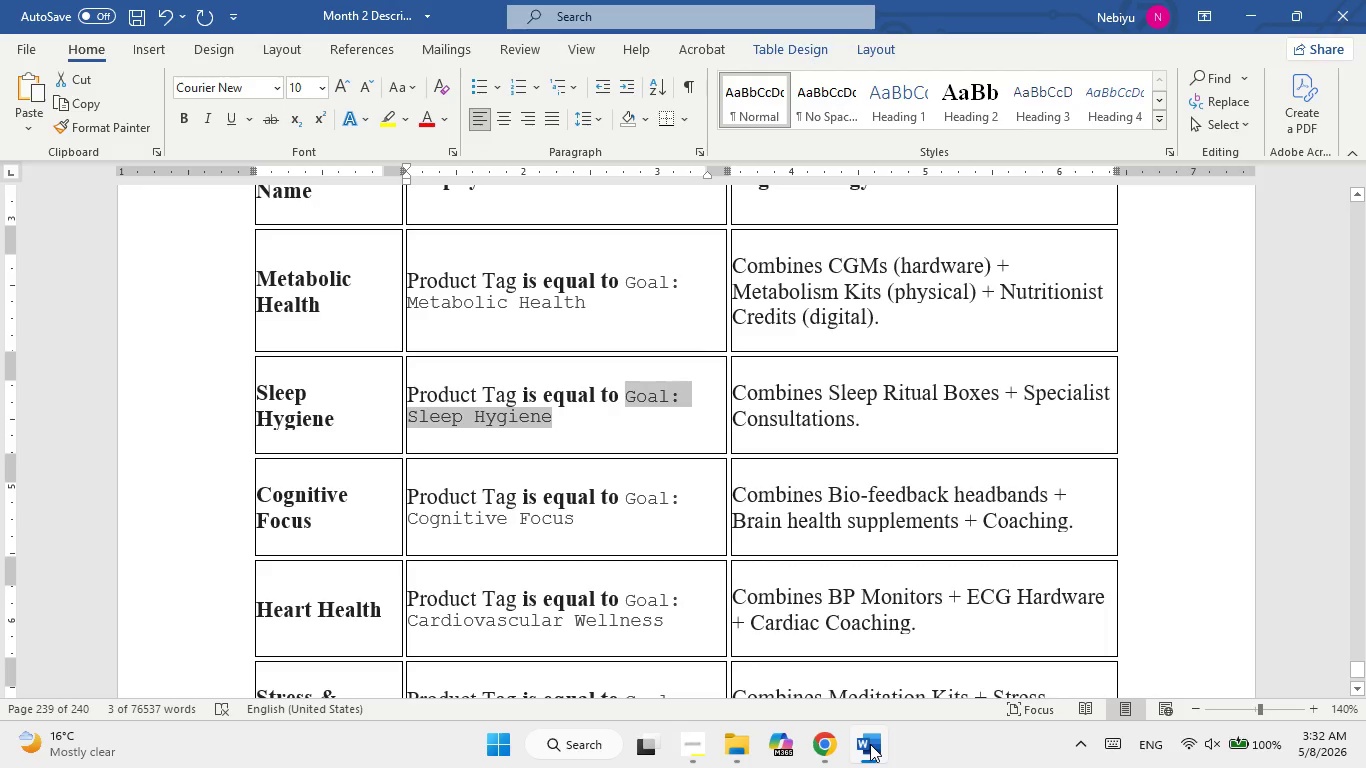 
left_click([870, 744])
 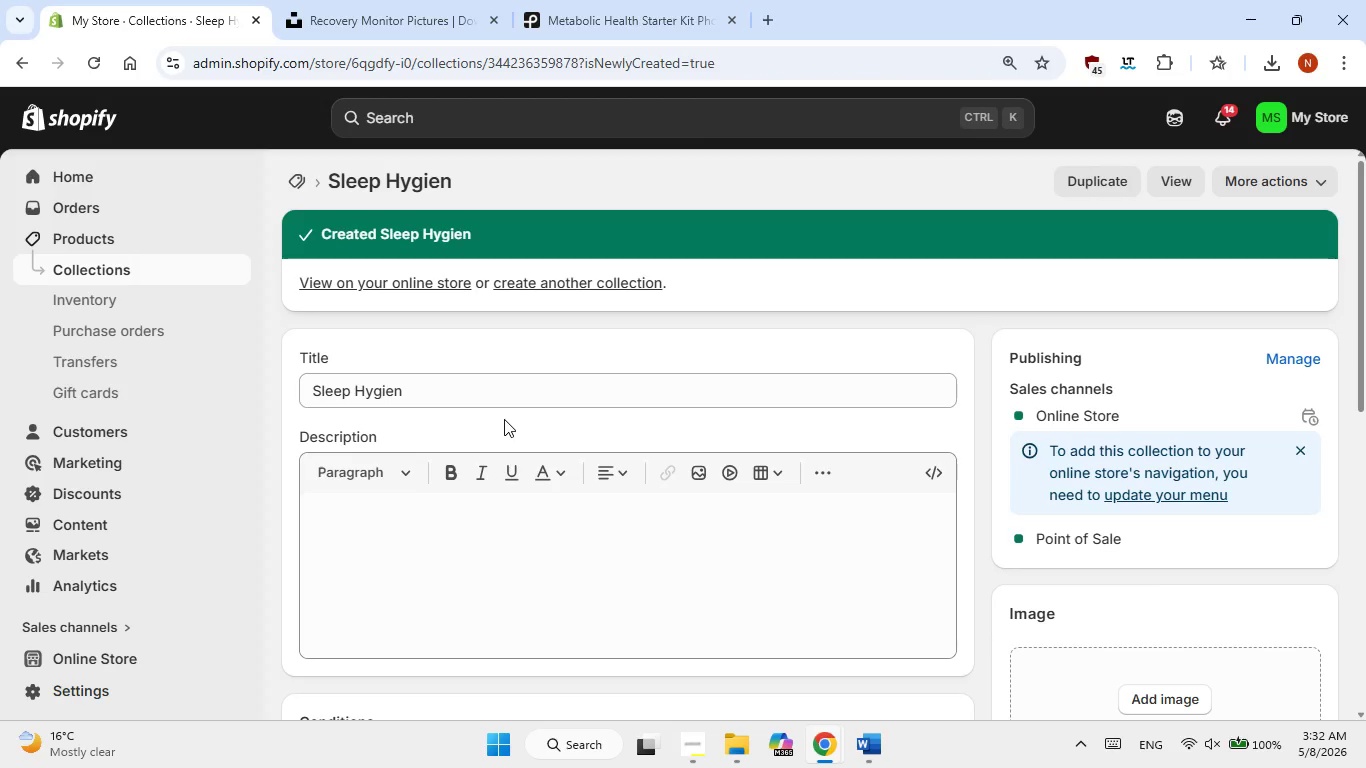 
wait(12.5)
 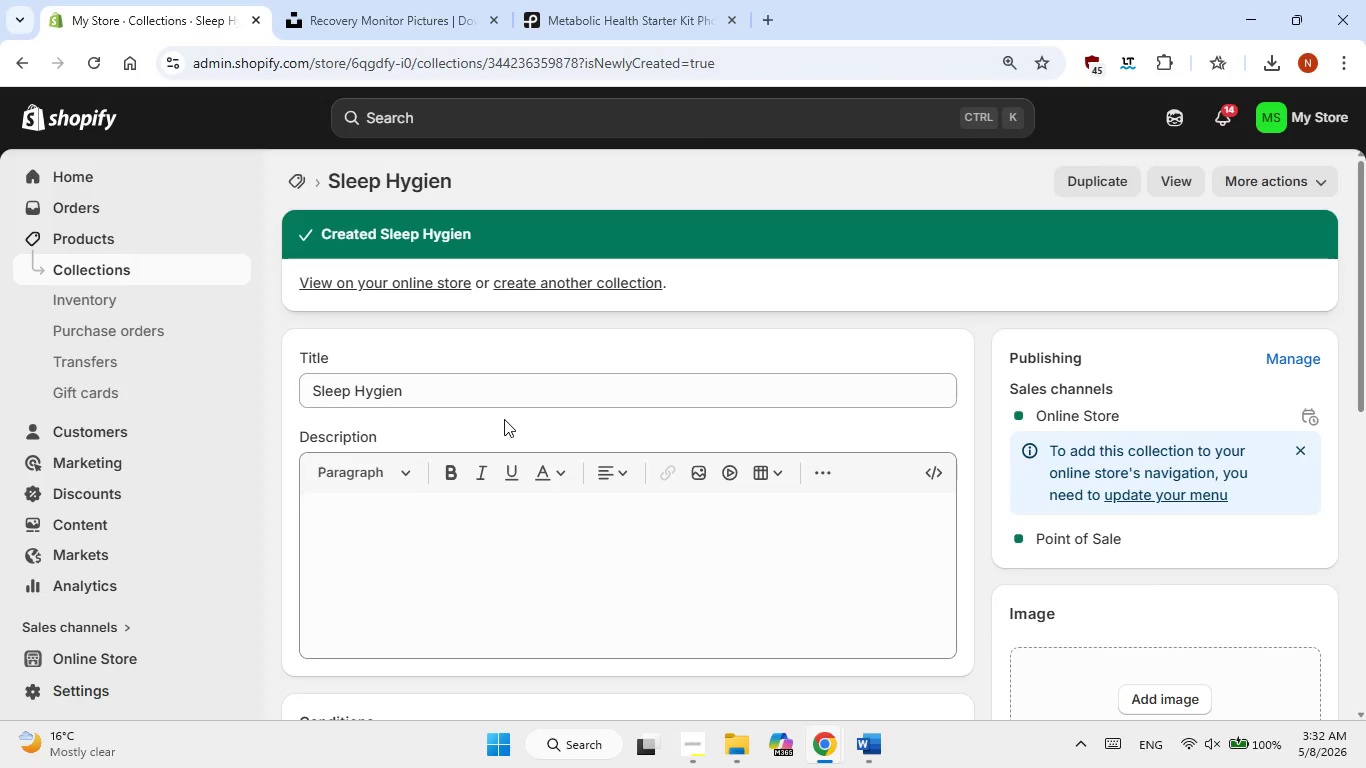 
scroll: coordinate [660, 524], scroll_direction: none, amount: 0.0
 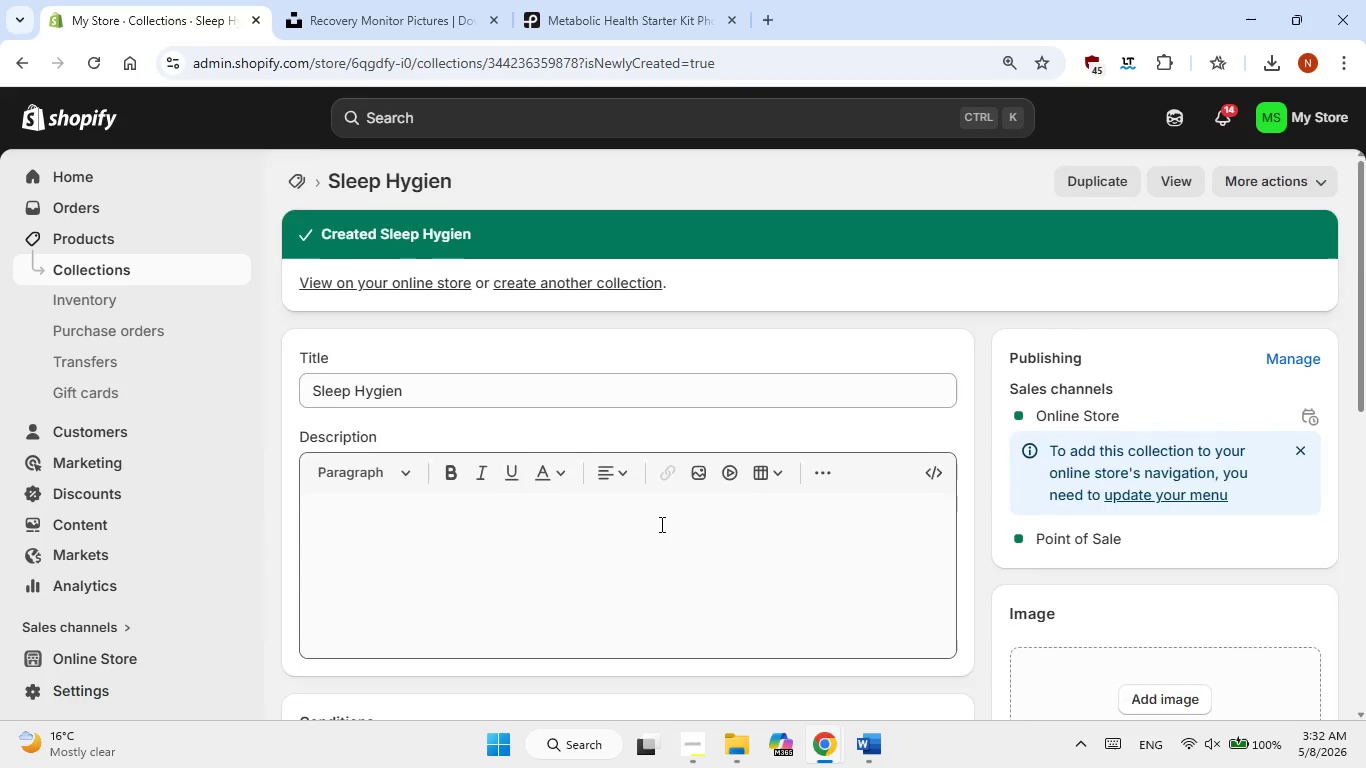 
scroll: coordinate [660, 524], scroll_direction: down, amount: 2.0
 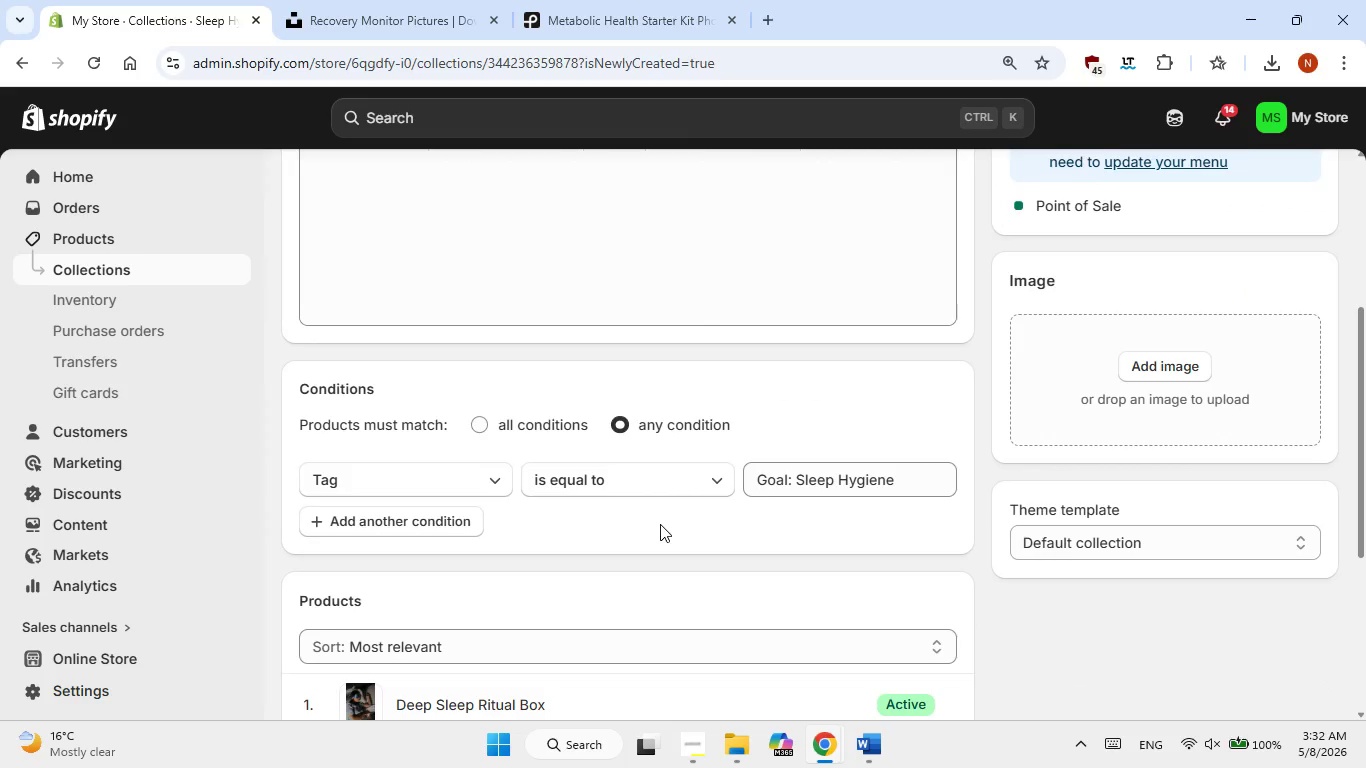 
scroll: coordinate [660, 524], scroll_direction: up, amount: 1.0
 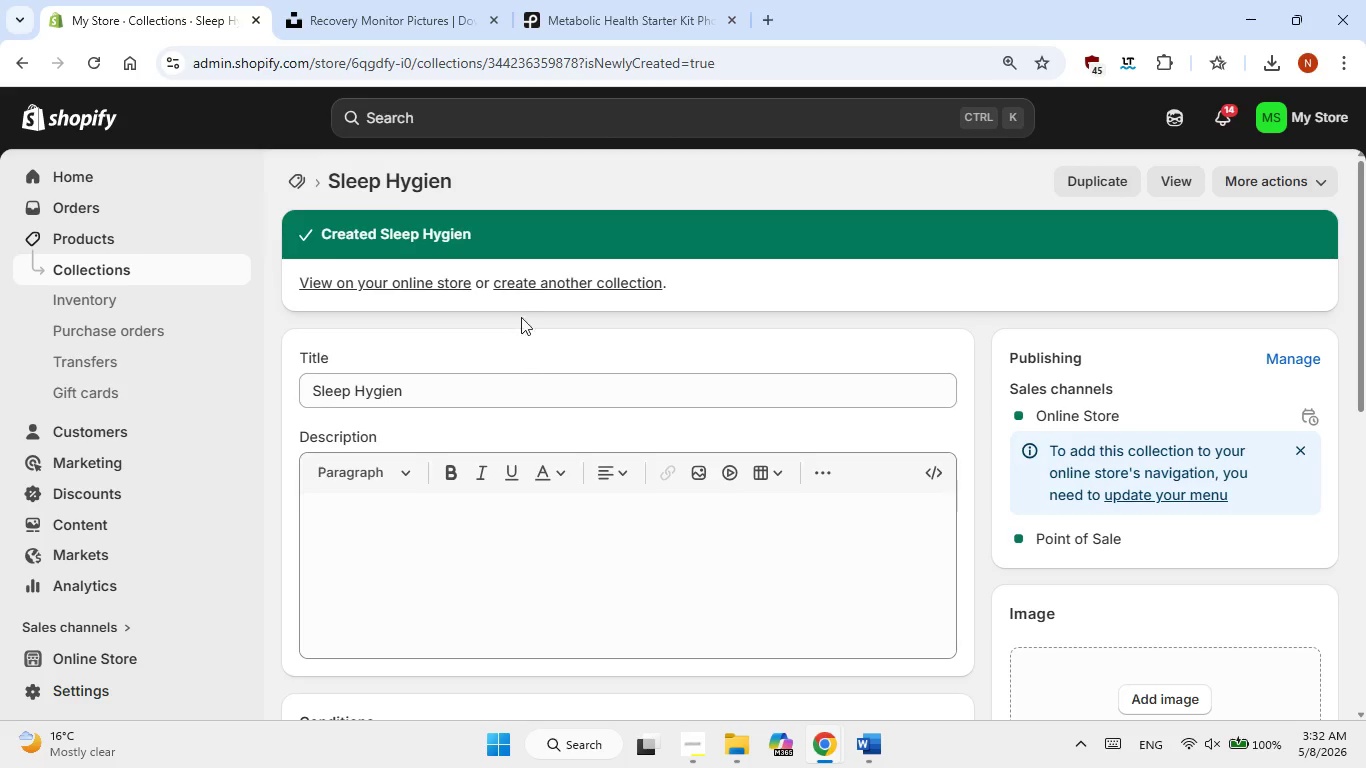 
left_click([528, 288])
 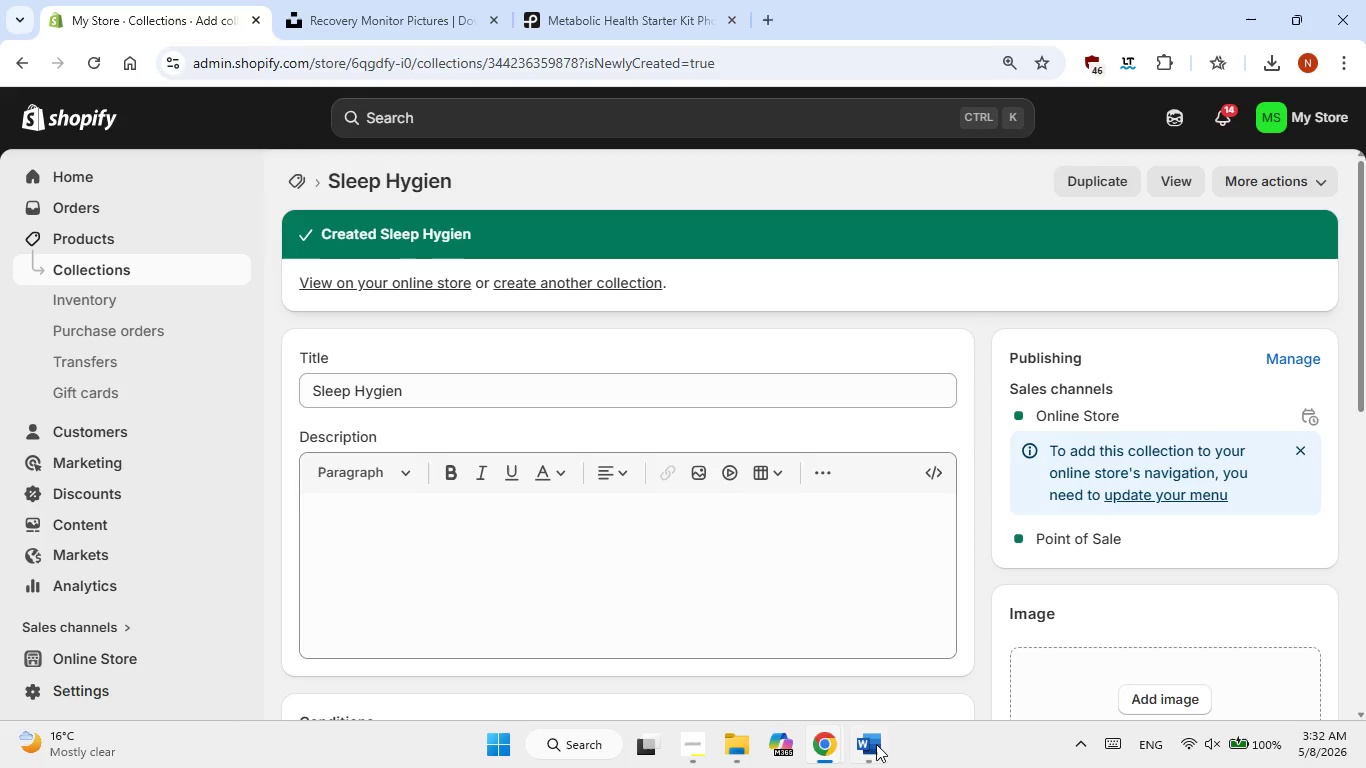 
left_click([876, 764])
 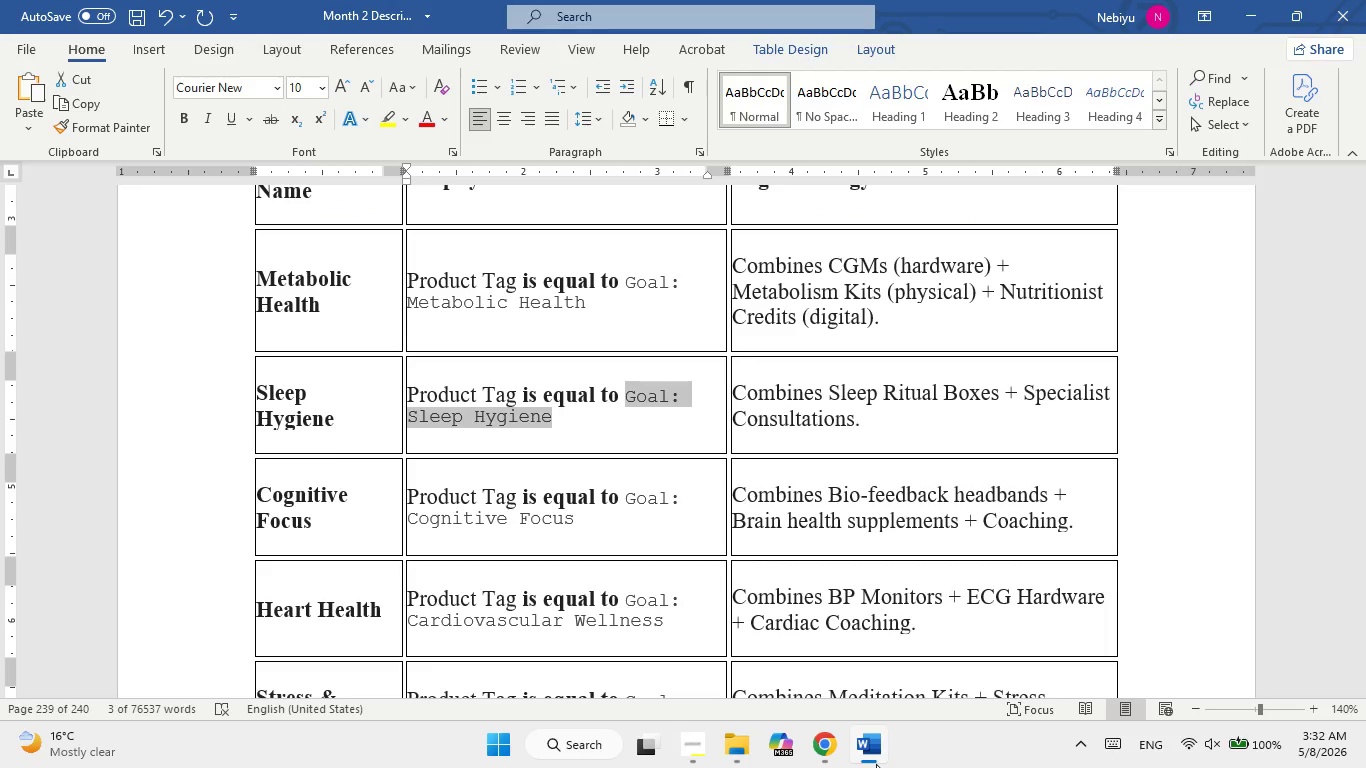 
wait(15.0)
 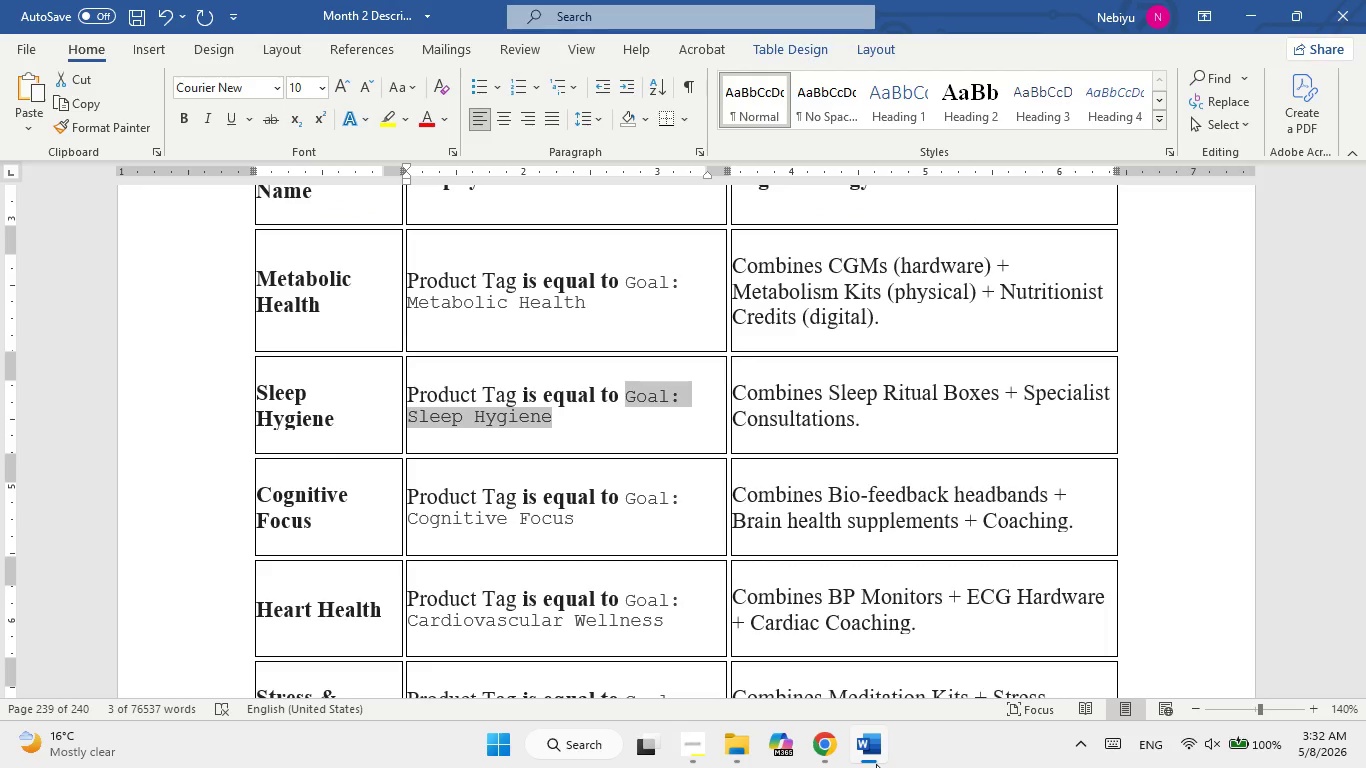 
left_click([687, 743])